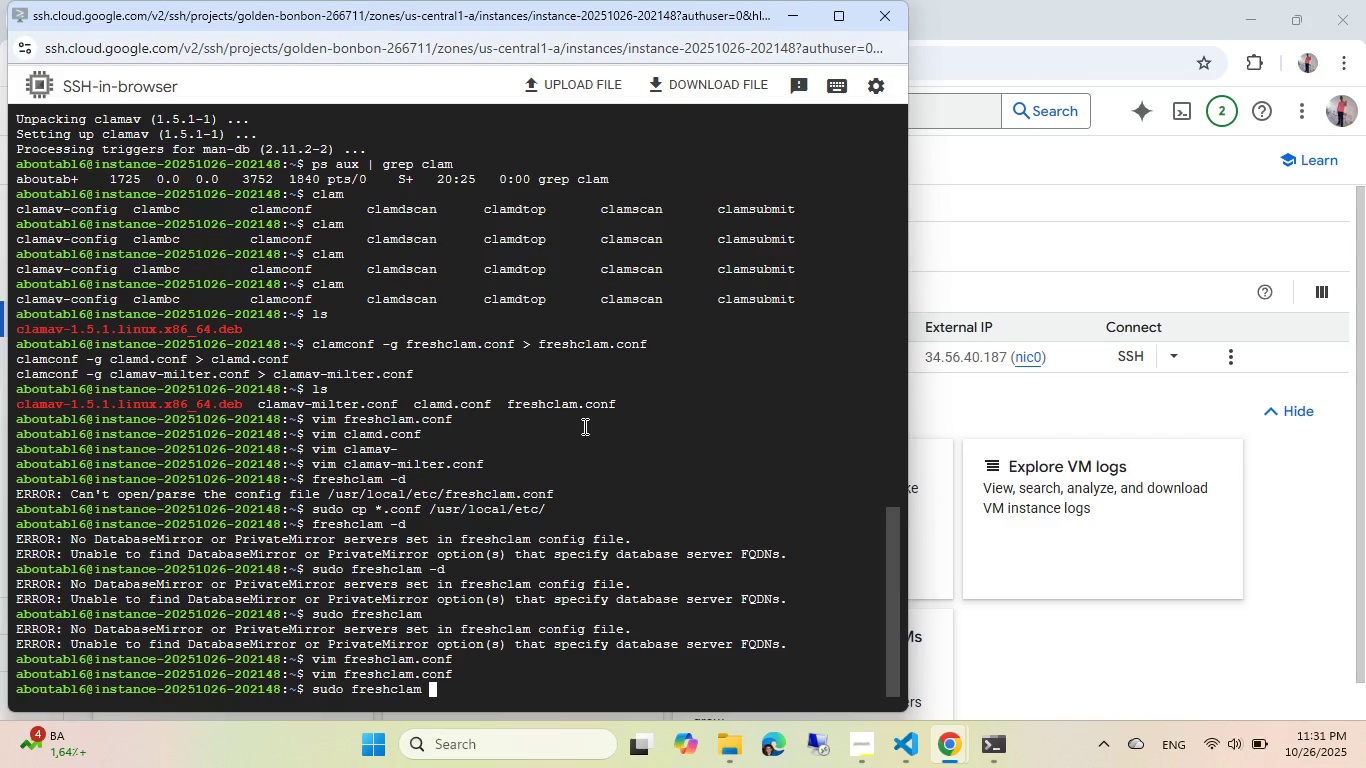 
key(ArrowUp)
 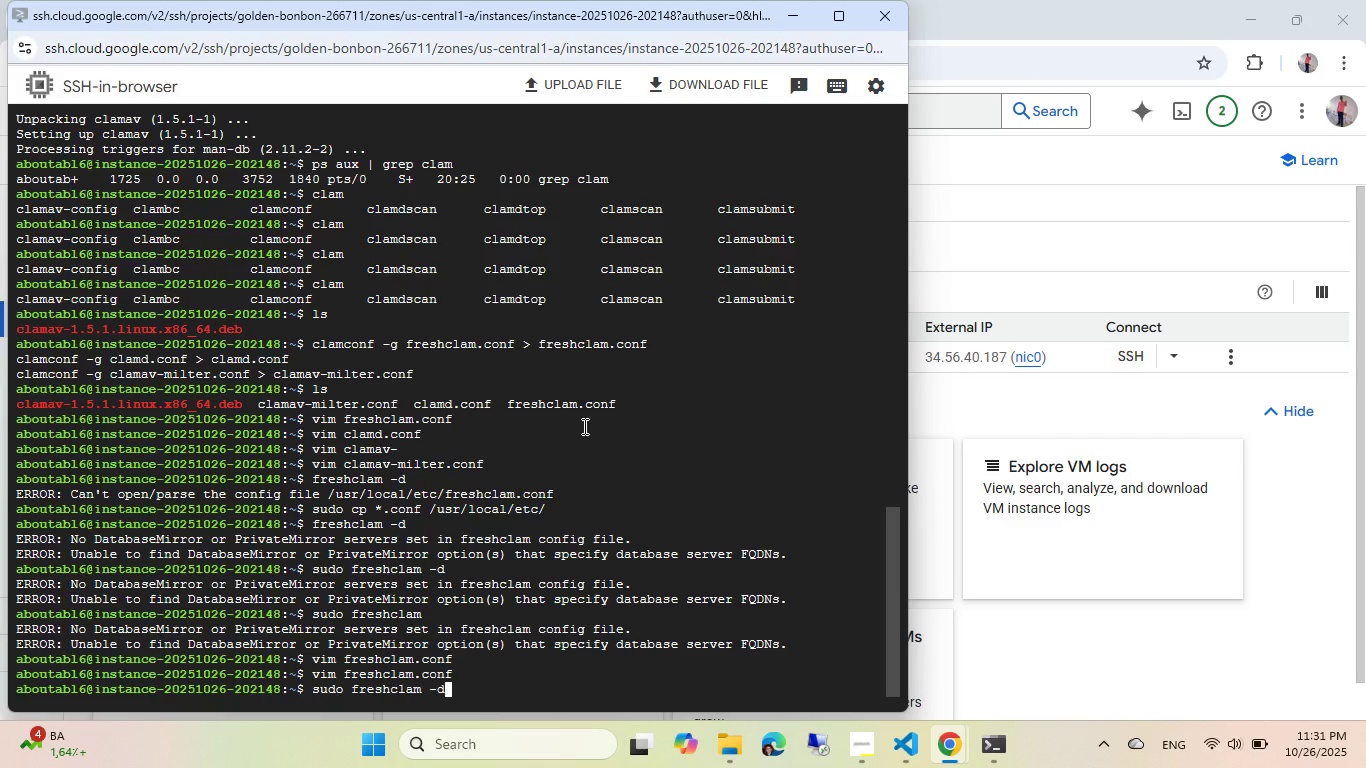 
key(ArrowUp)
 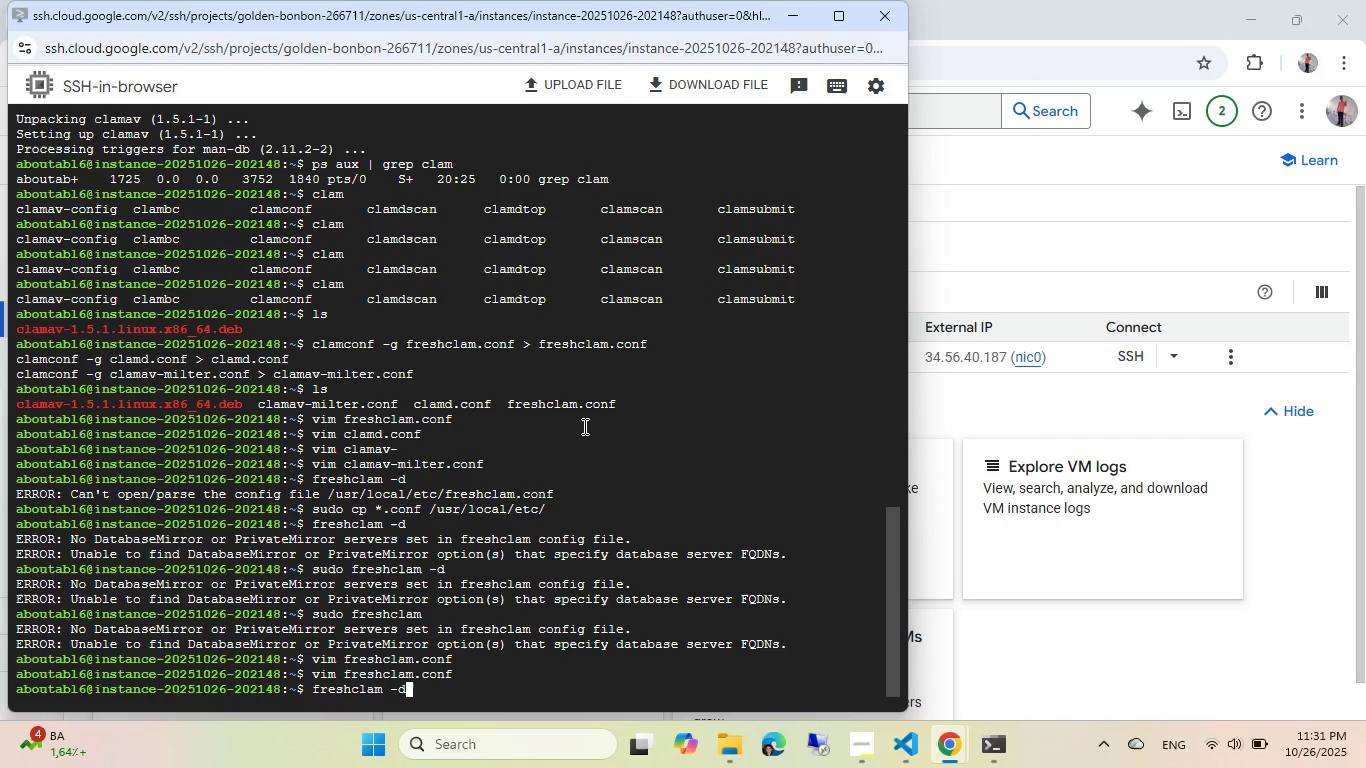 
key(ArrowUp)
 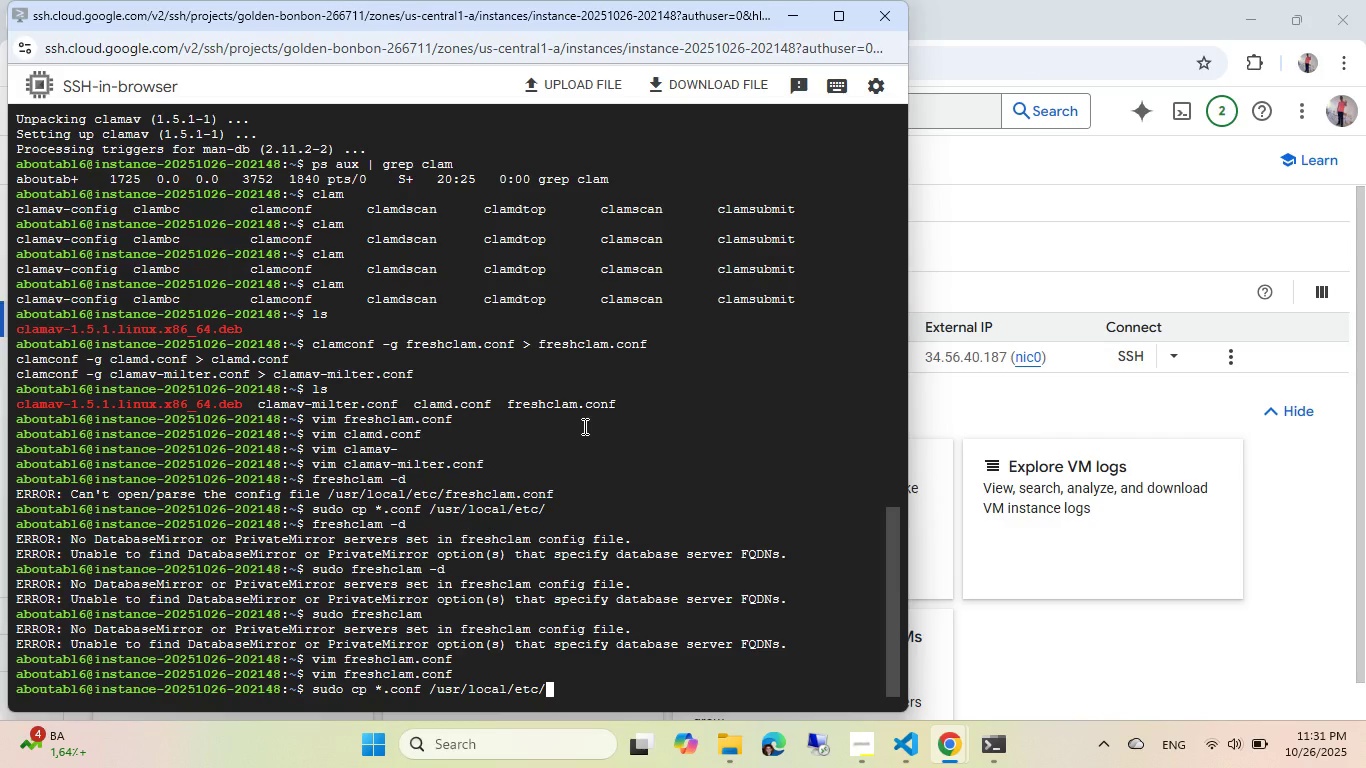 
key(Enter)
 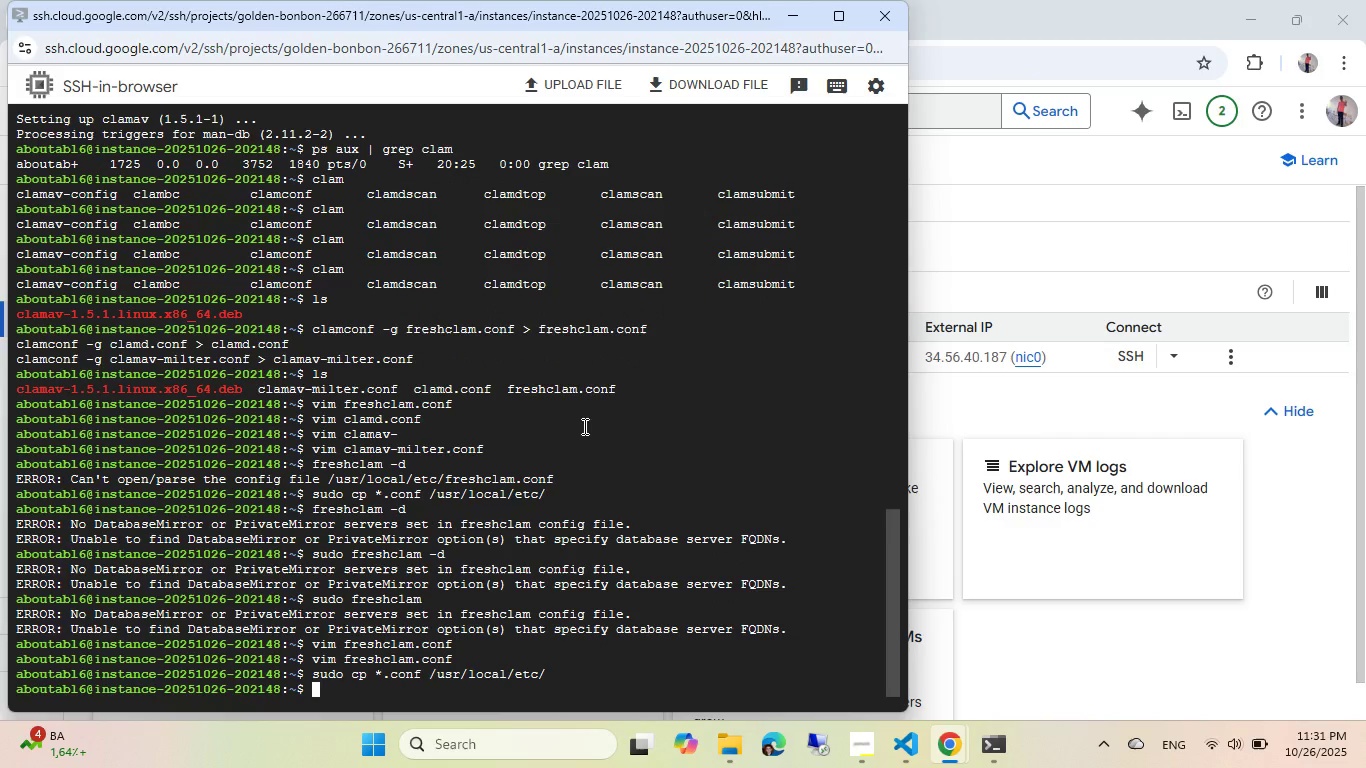 
key(ArrowUp)
 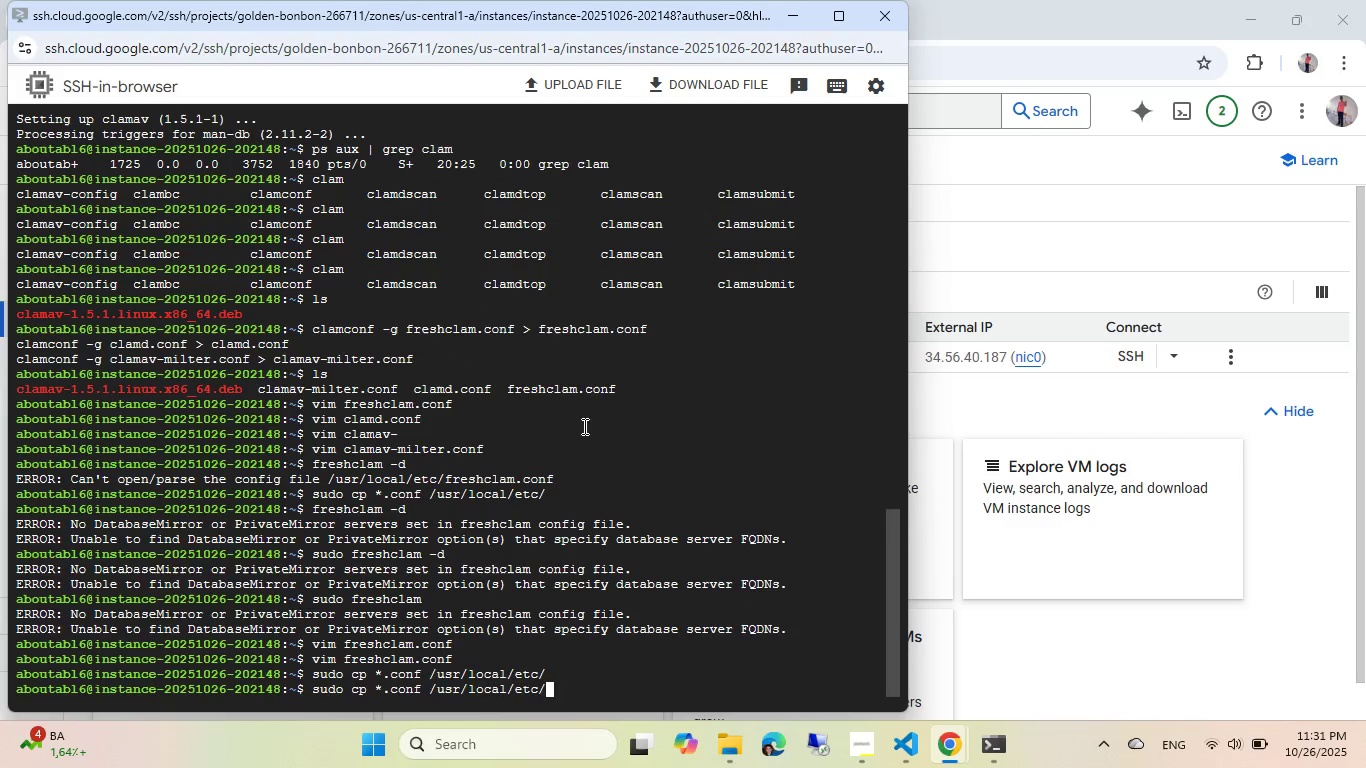 
key(ArrowUp)
 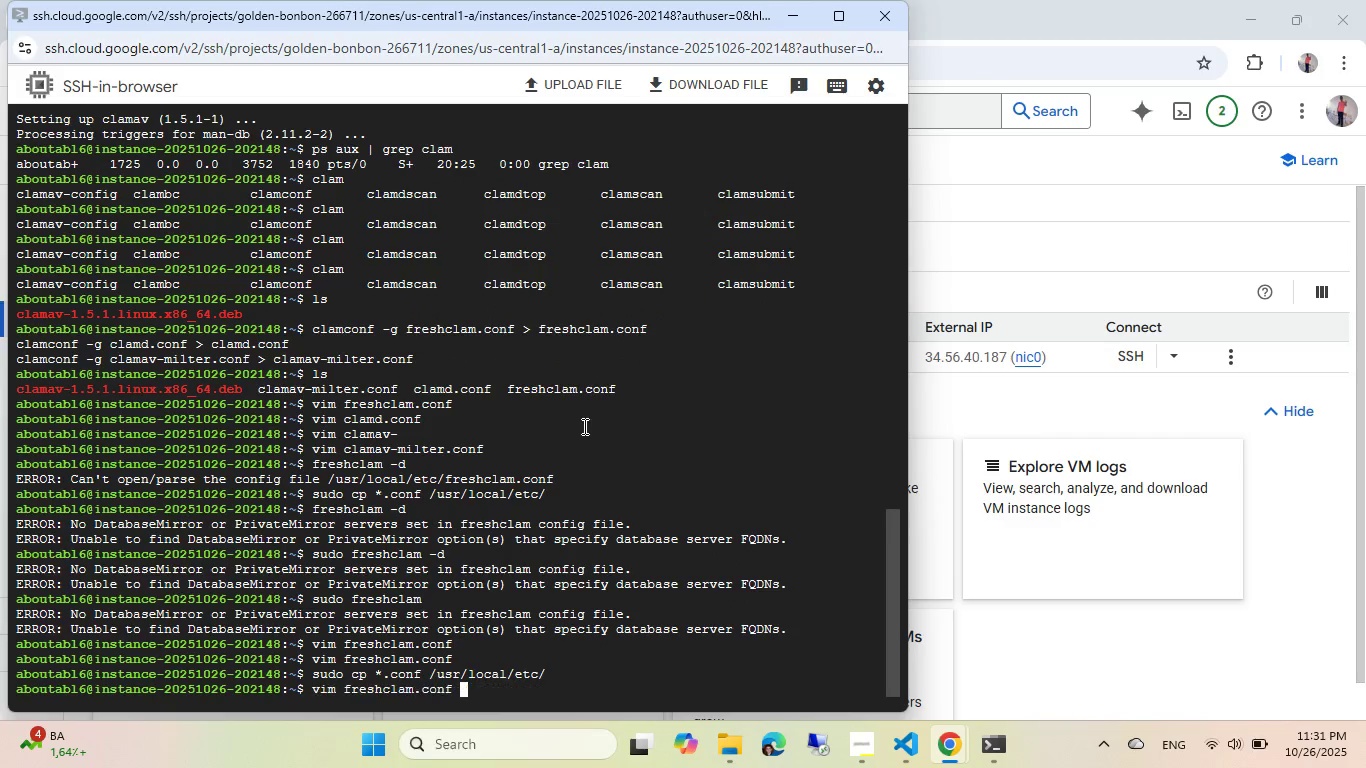 
key(ArrowUp)
 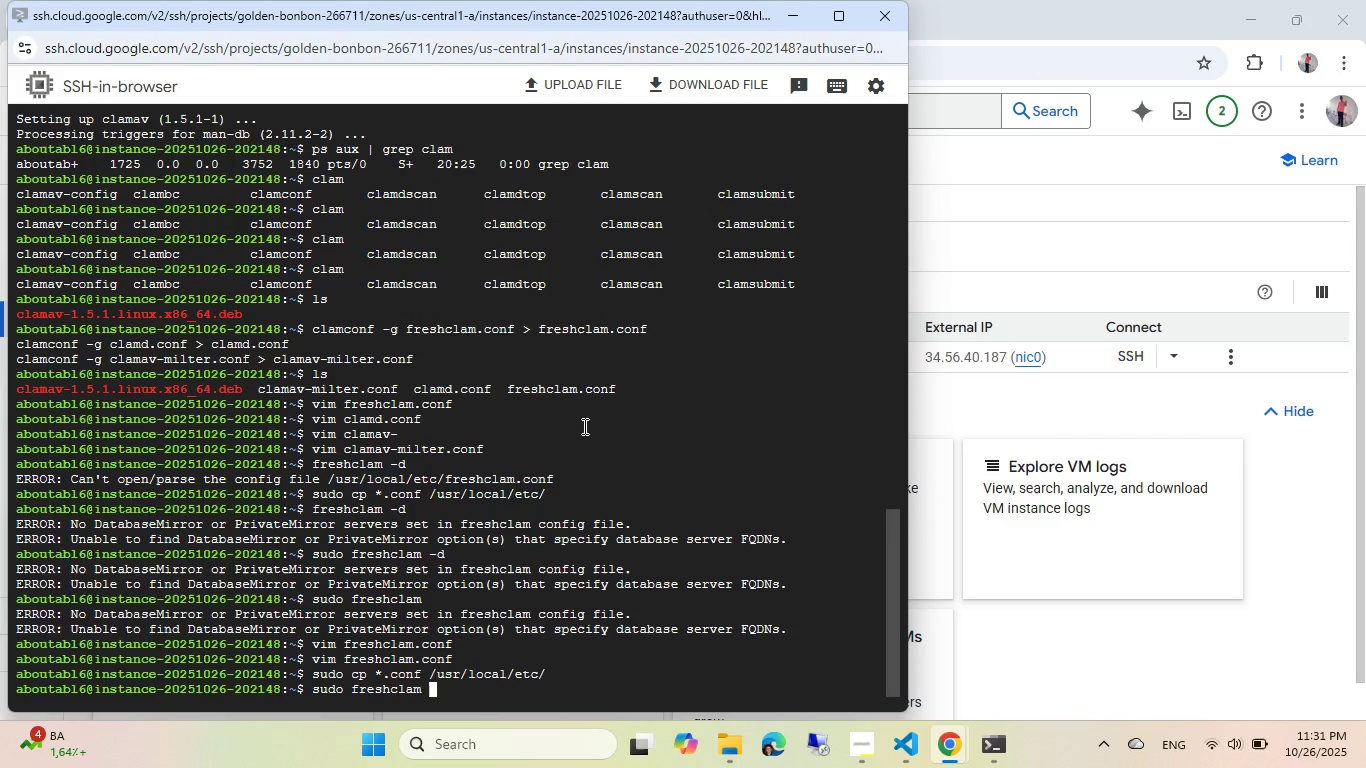 
key(ArrowUp)
 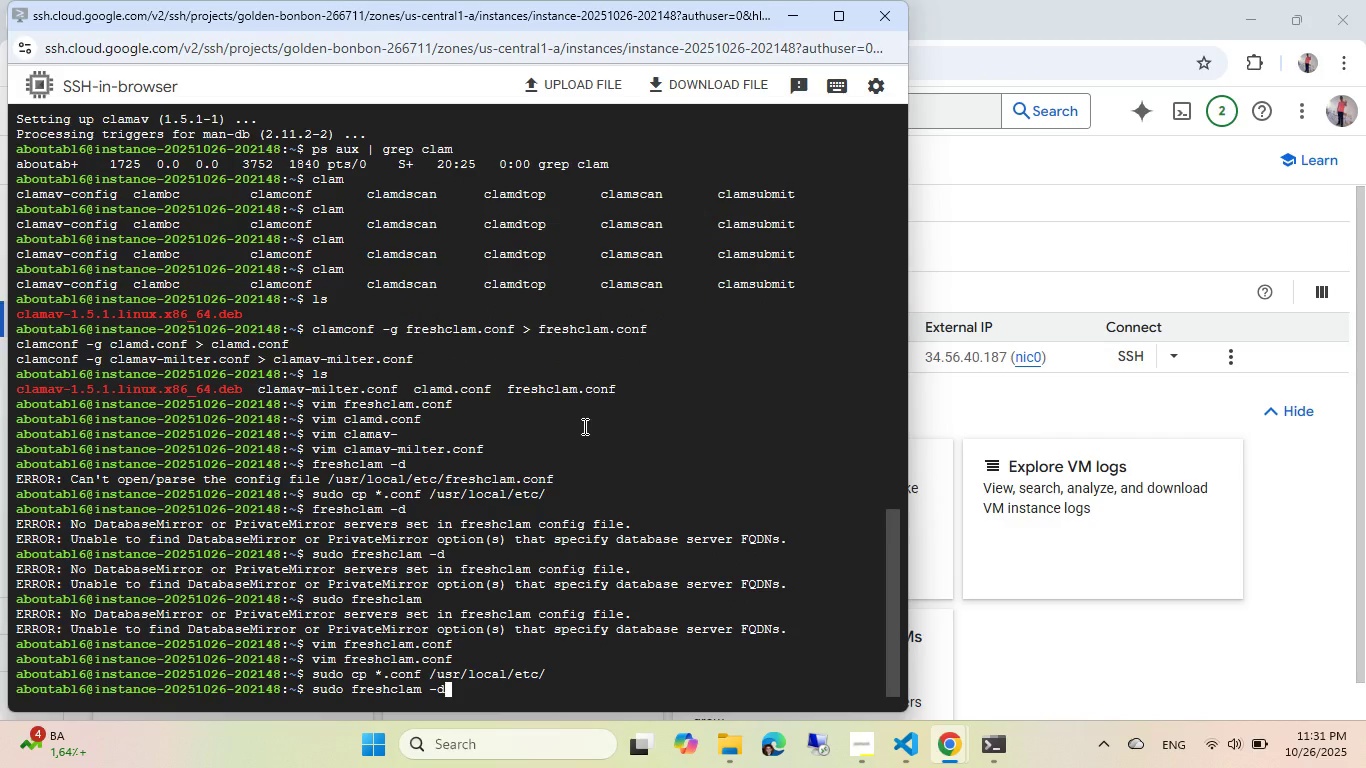 
key(ArrowUp)
 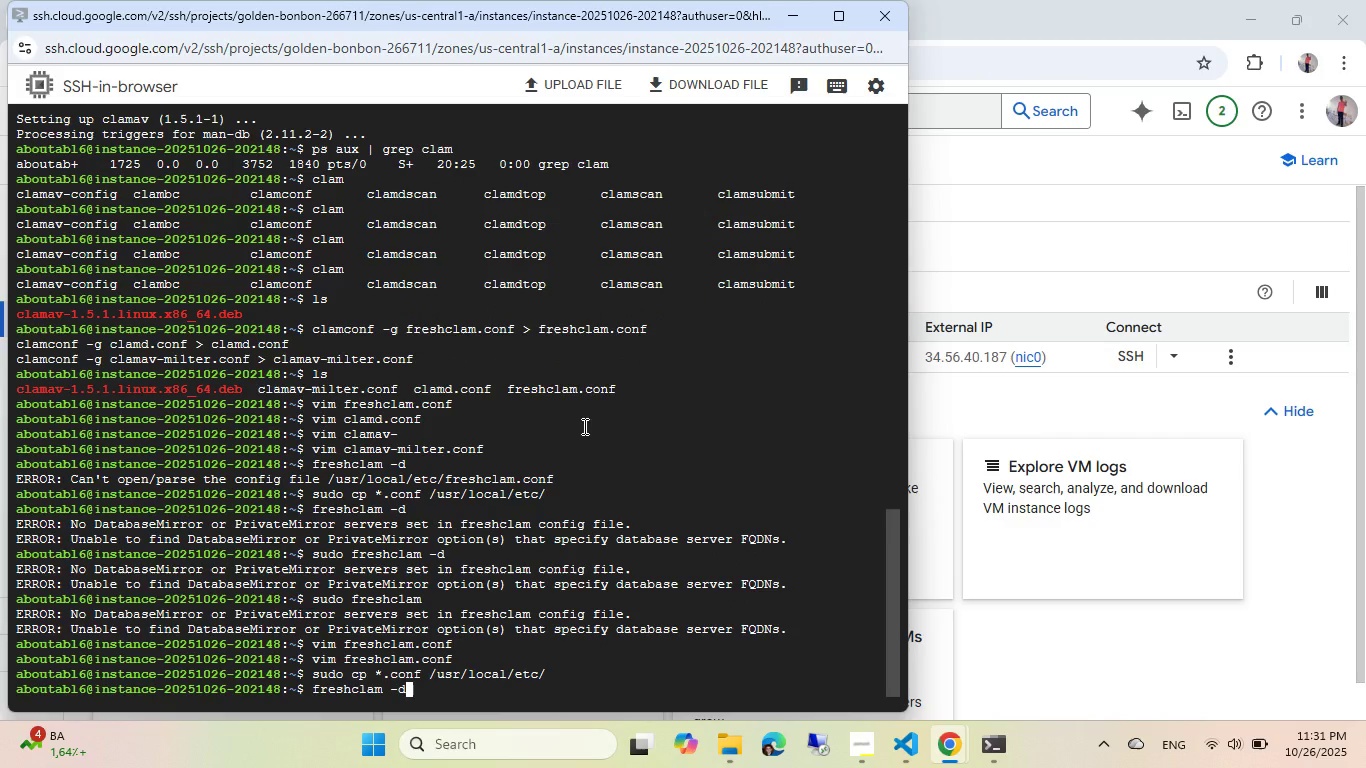 
key(Enter)
 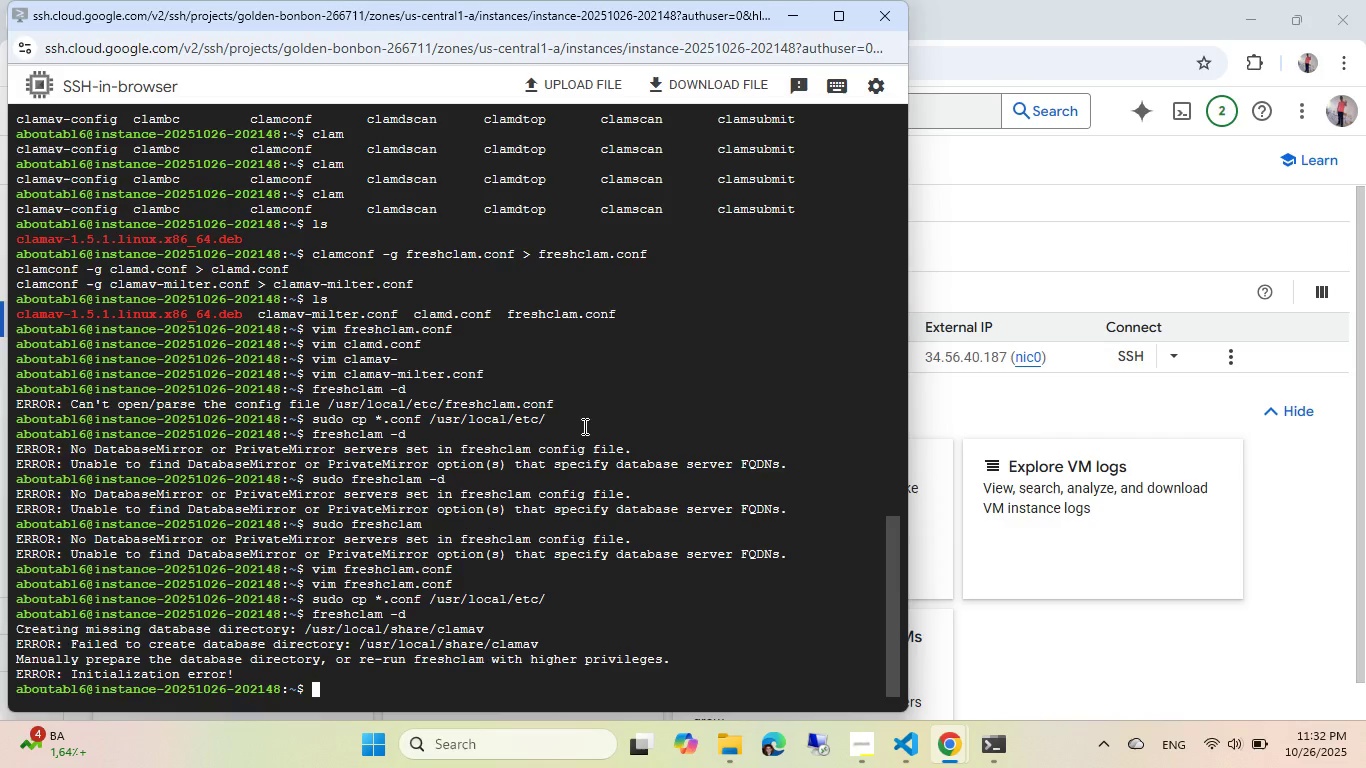 
wait(7.43)
 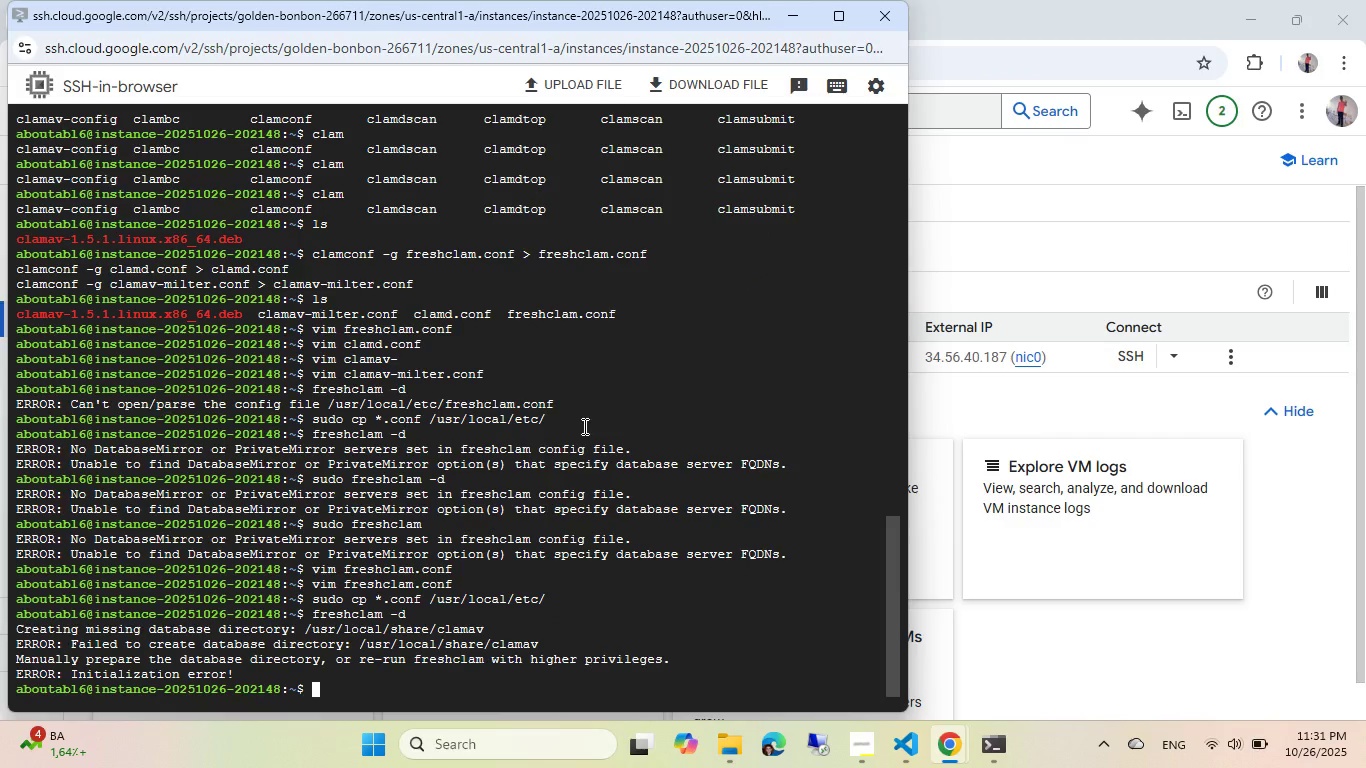 
key(ArrowUp)
 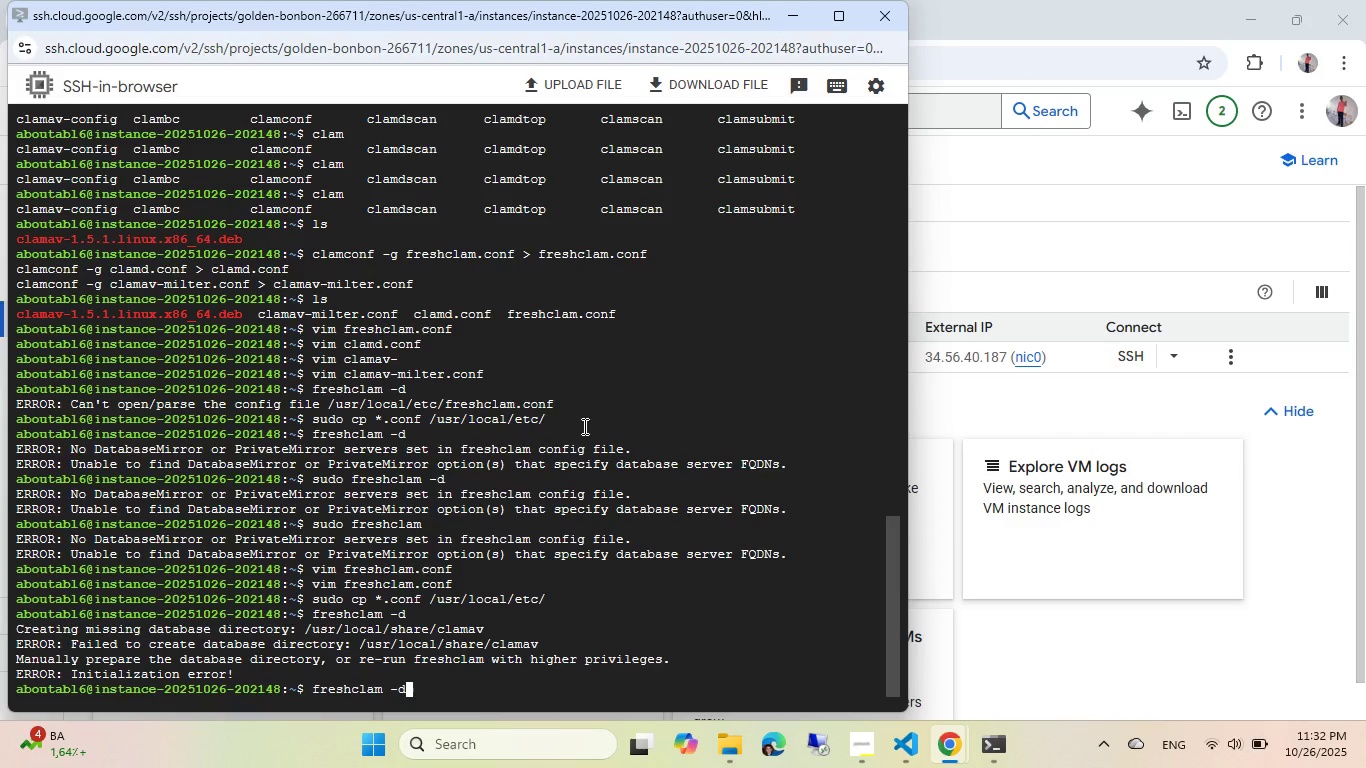 
type([Home]sudo )
 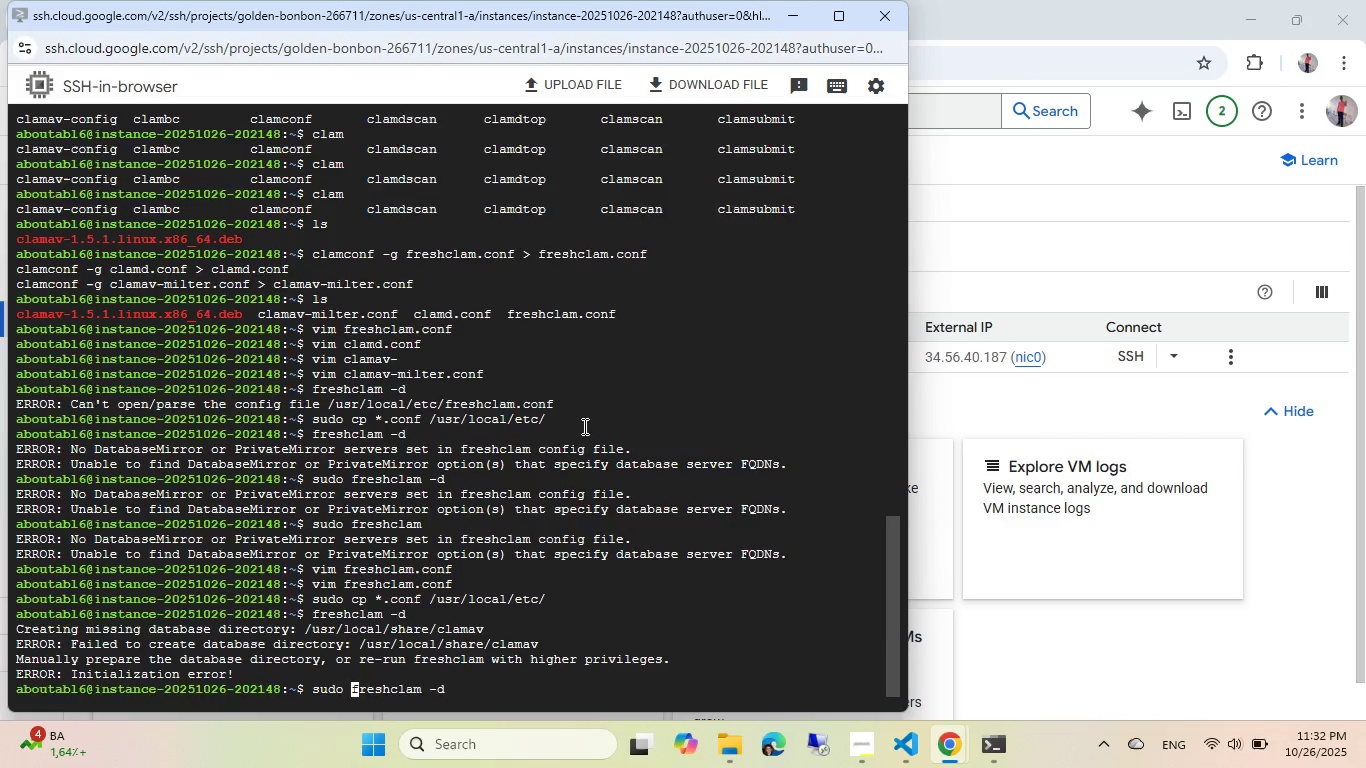 
key(Enter)
 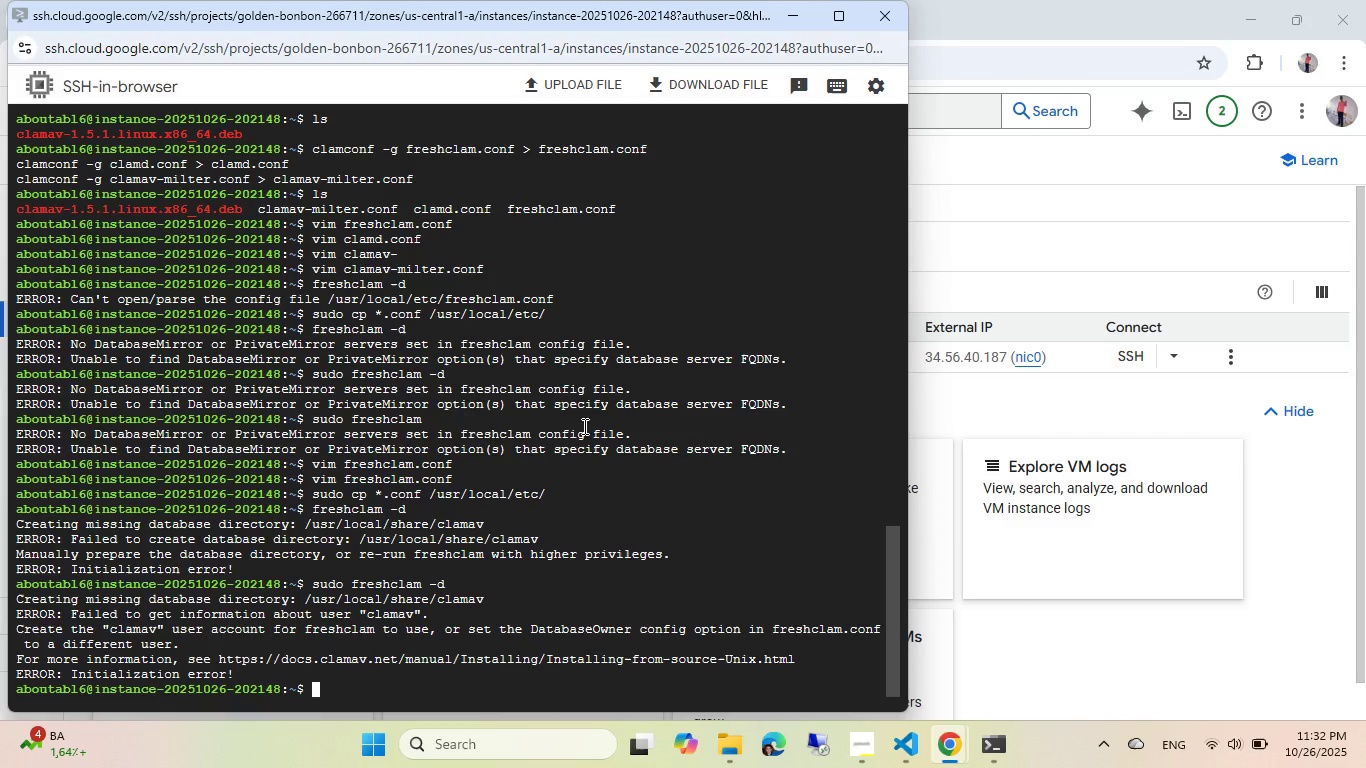 
wait(32.53)
 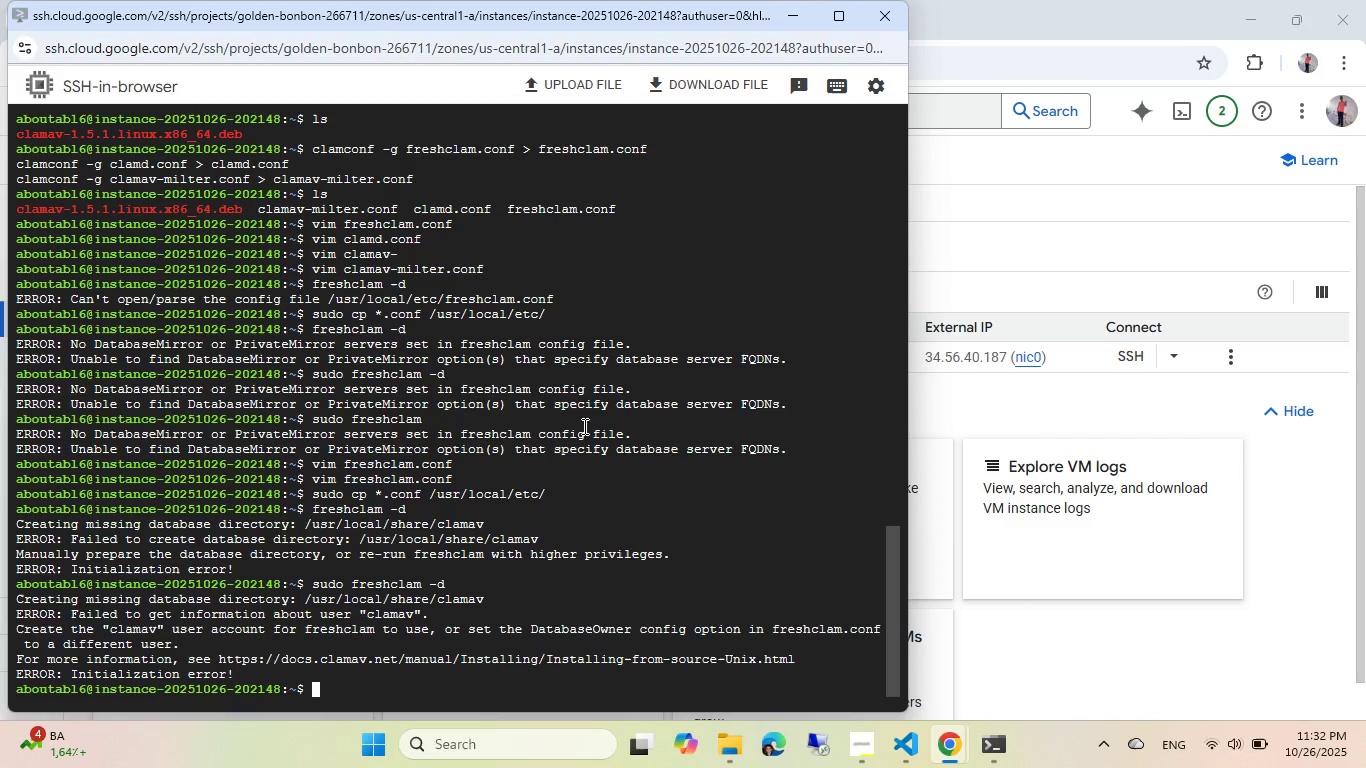 
type(createuser)
 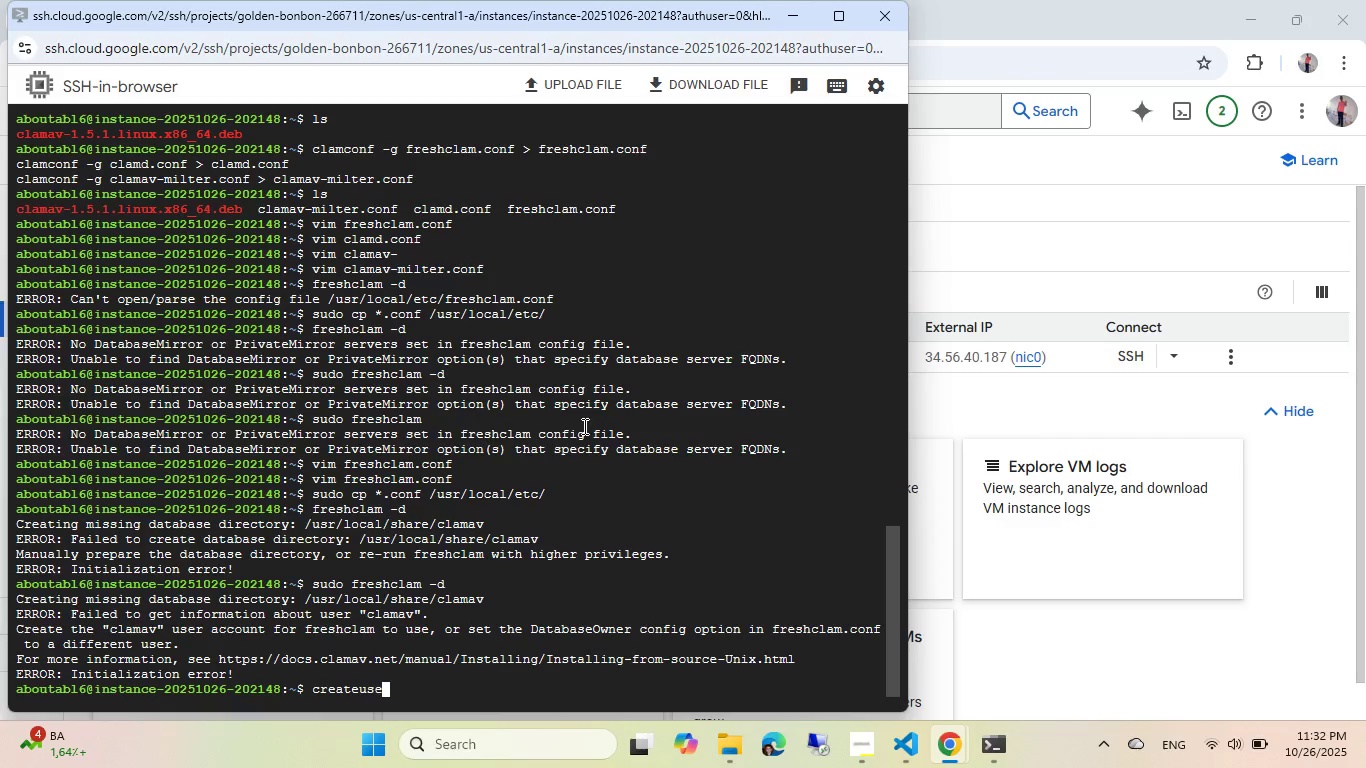 
key(Enter)
 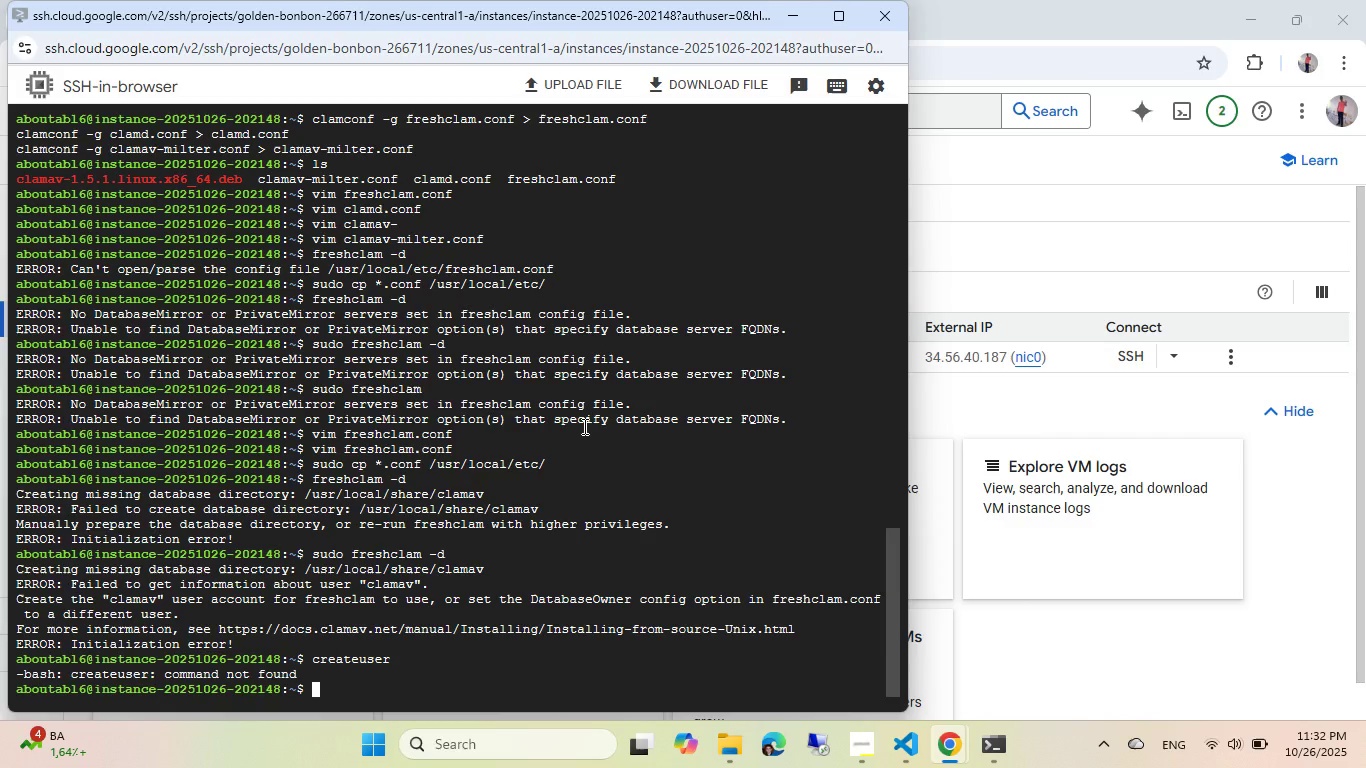 
type(esr)
key(Tab)
 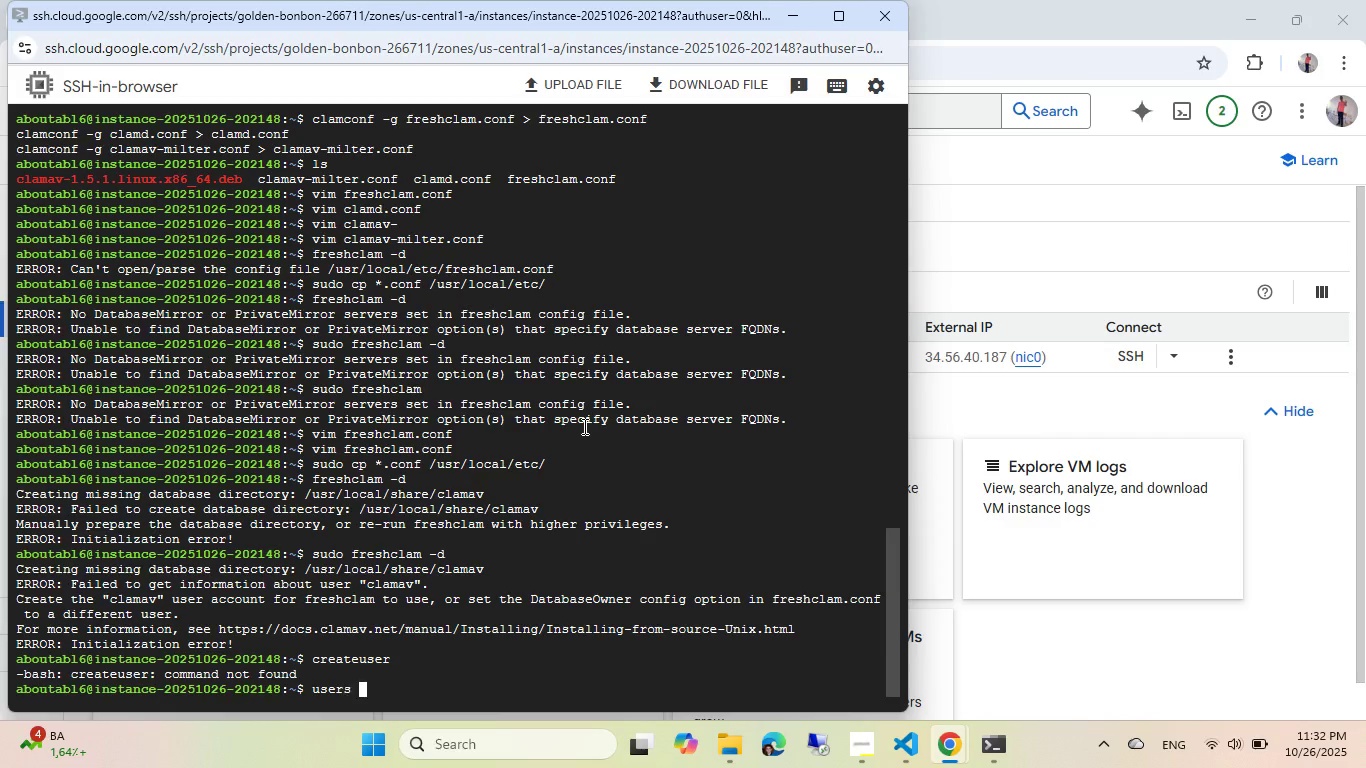 
hold_key(key=U, duration=8.1)
 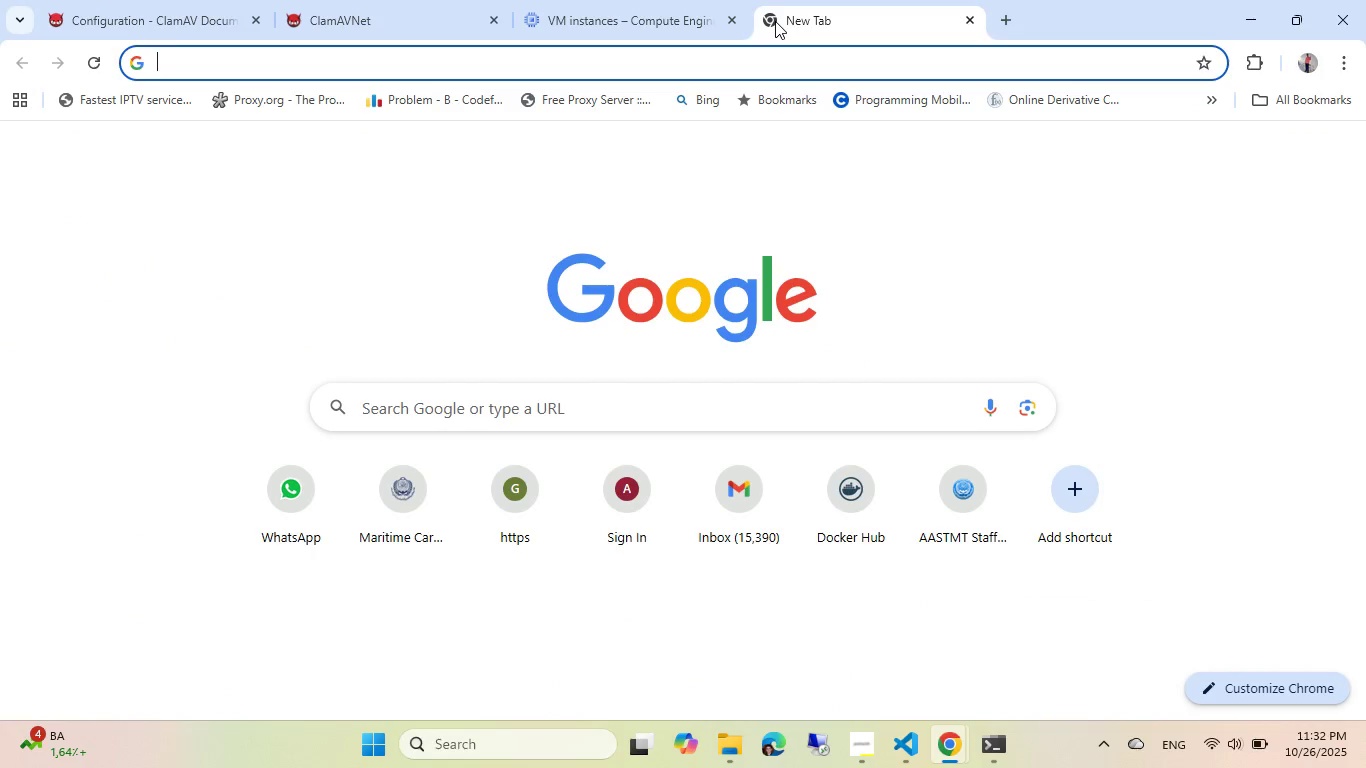 
hold_key(key=Tab, duration=0.34)
 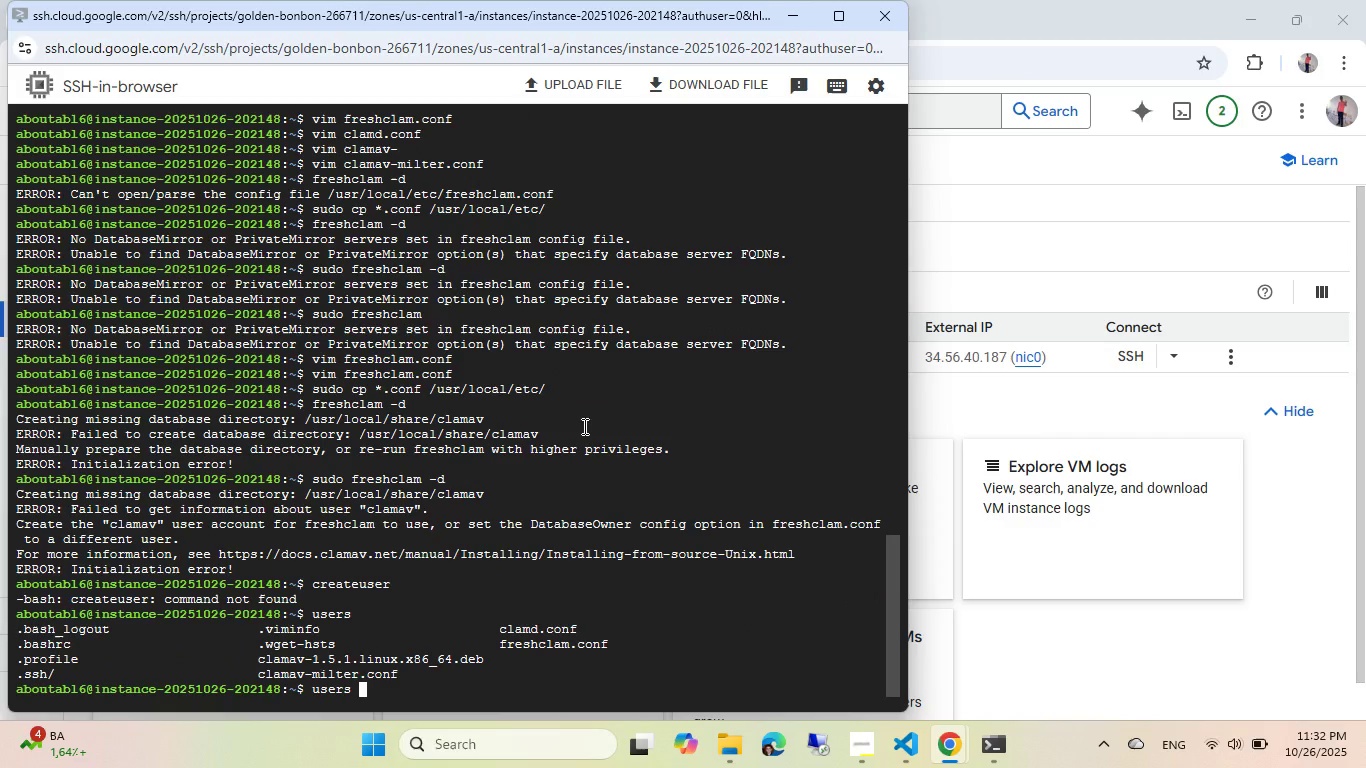 
hold_key(key=Backspace, duration=0.95)
 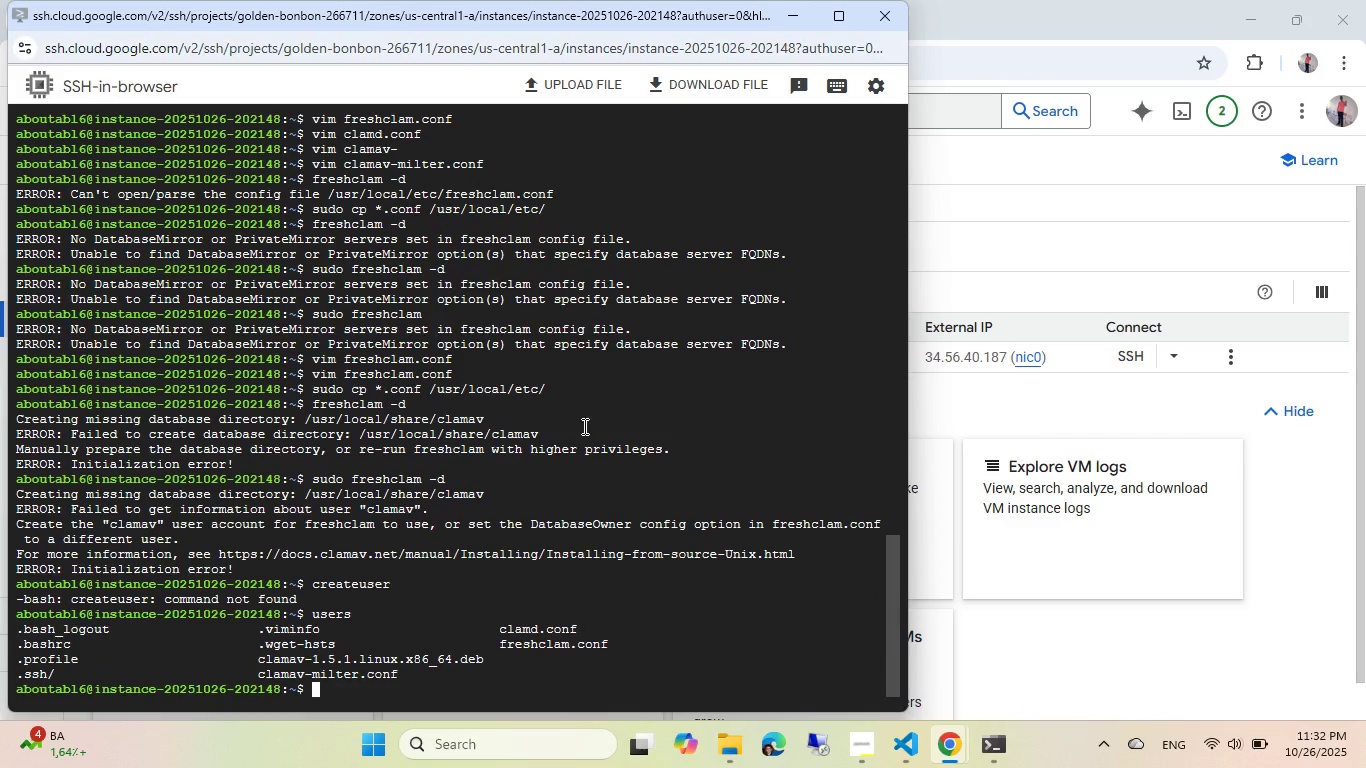 
left_click([990, 37])
 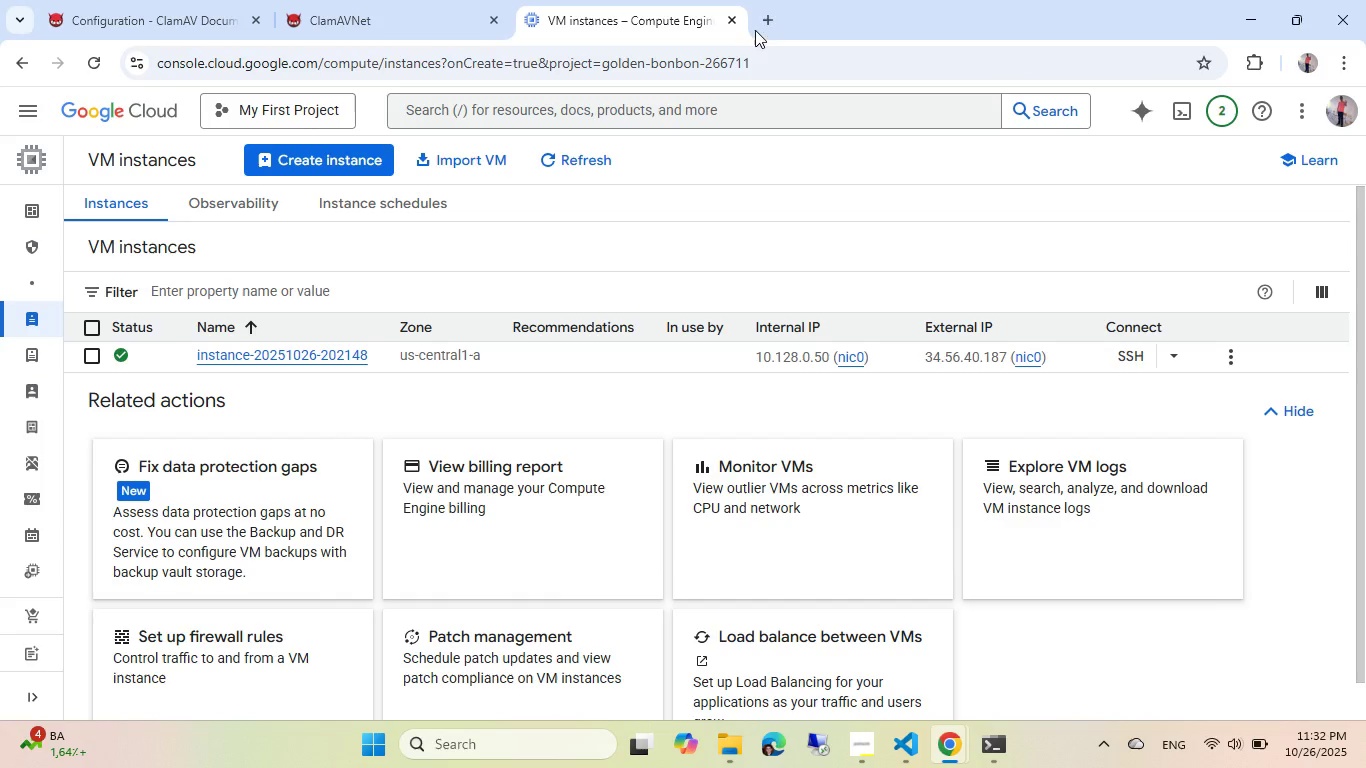 
left_click([775, 21])
 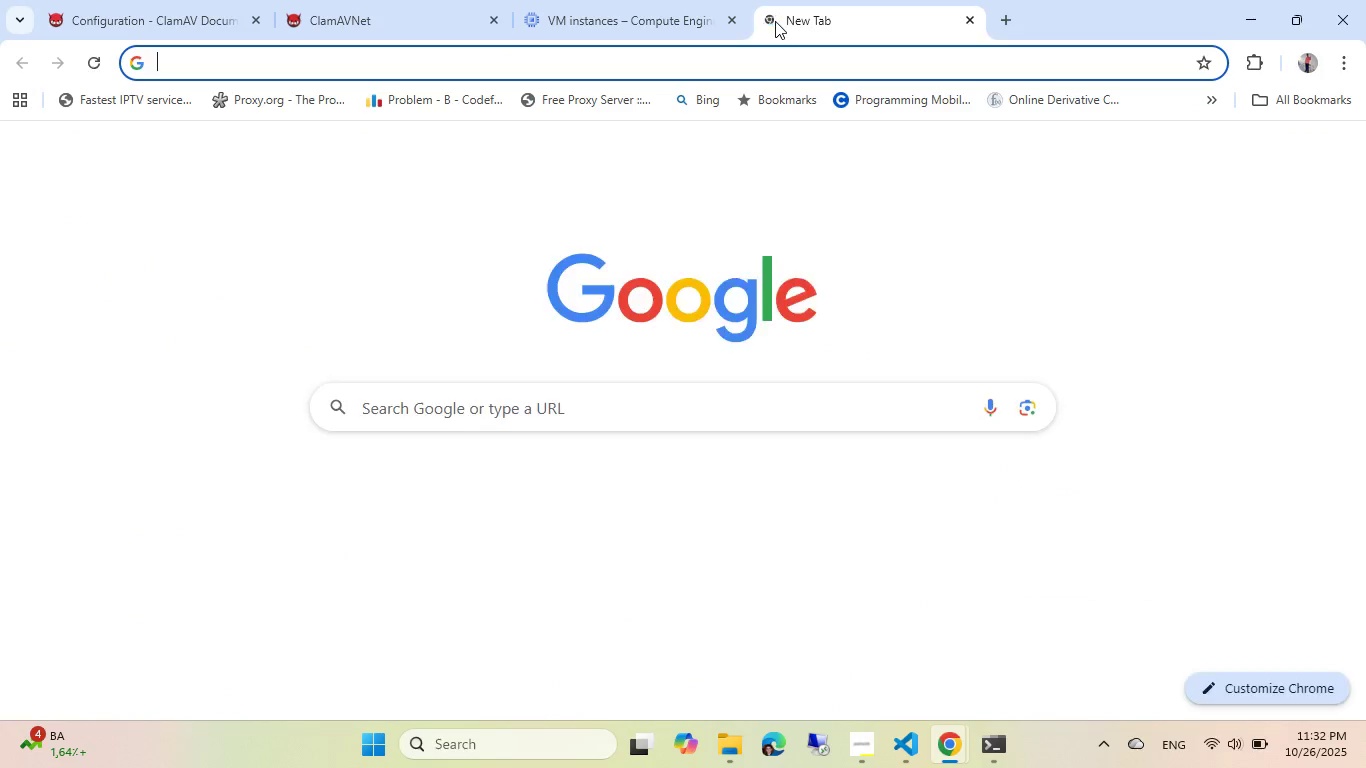 
type(buntu create)
 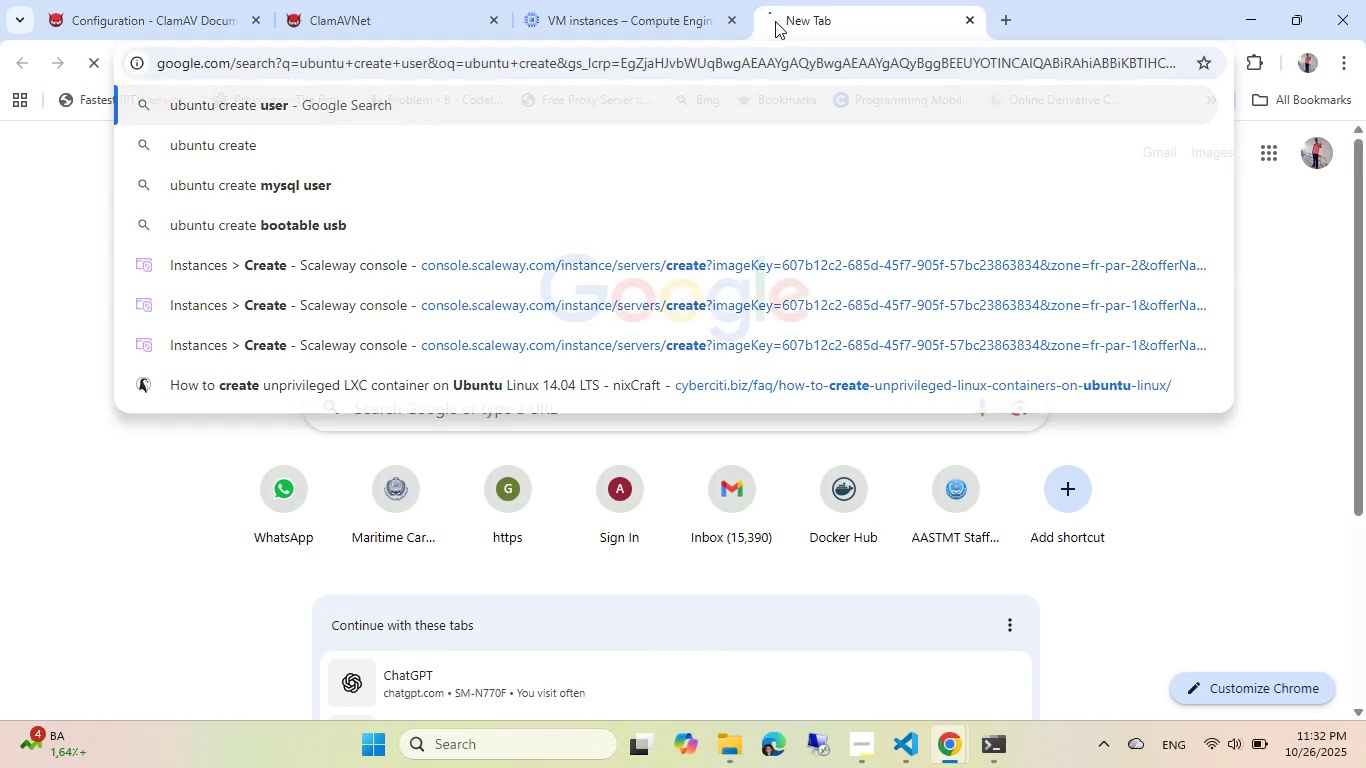 
key(Enter)
 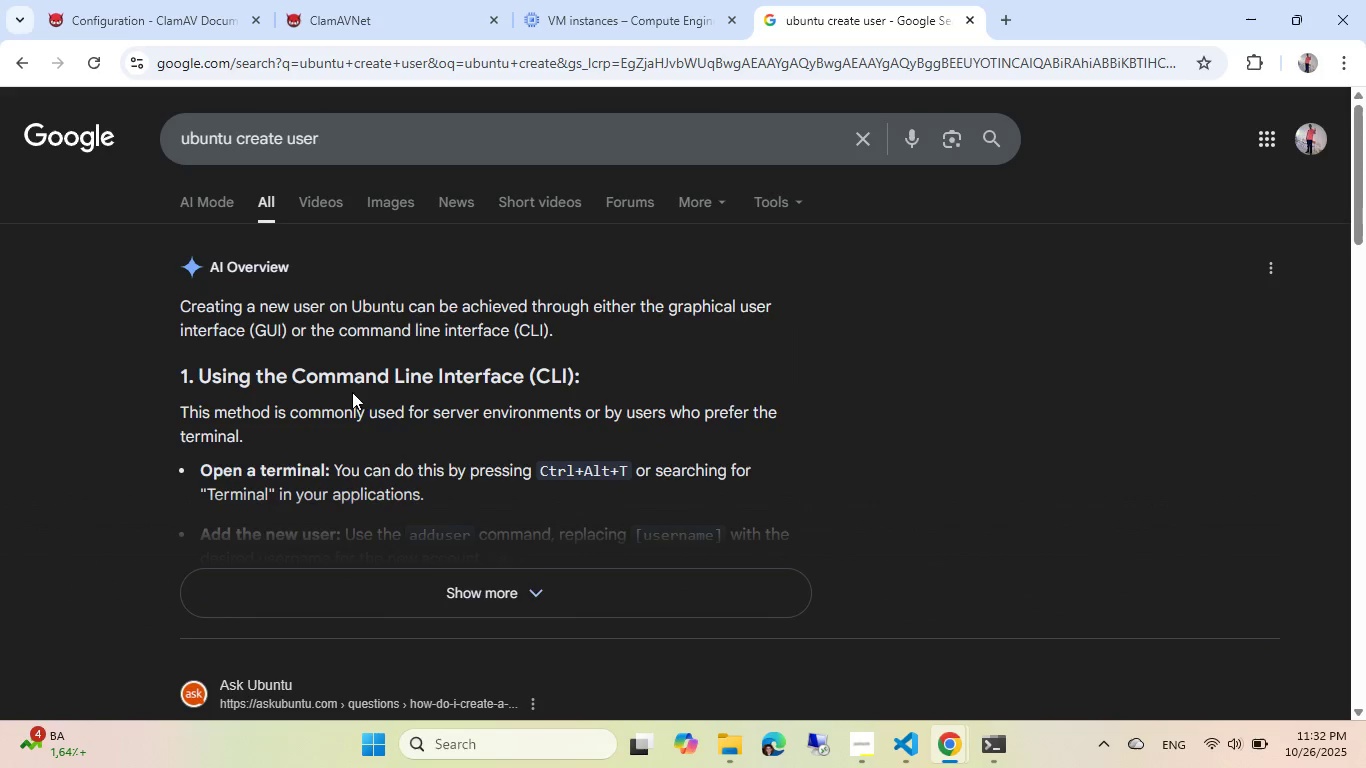 
left_click([487, 579])
 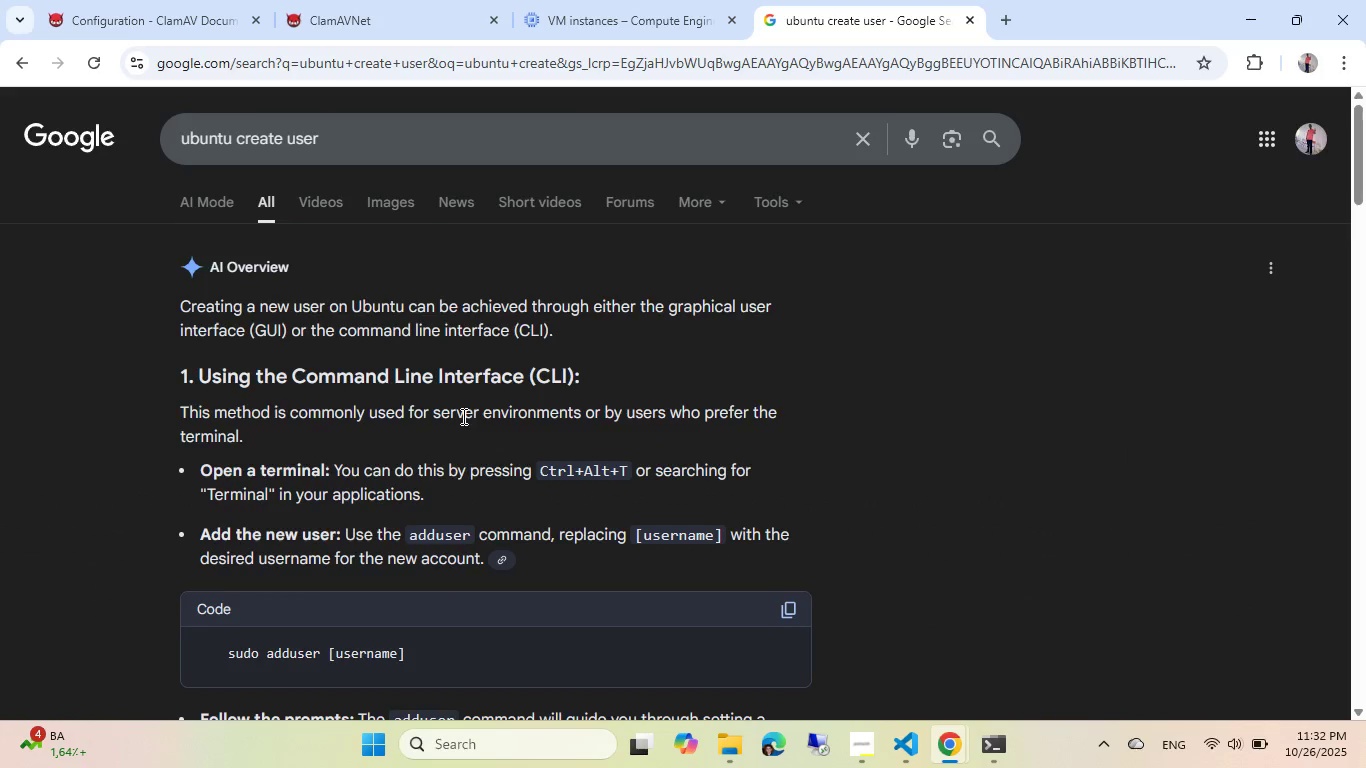 
scroll: coordinate [462, 416], scroll_direction: down, amount: 2.0
 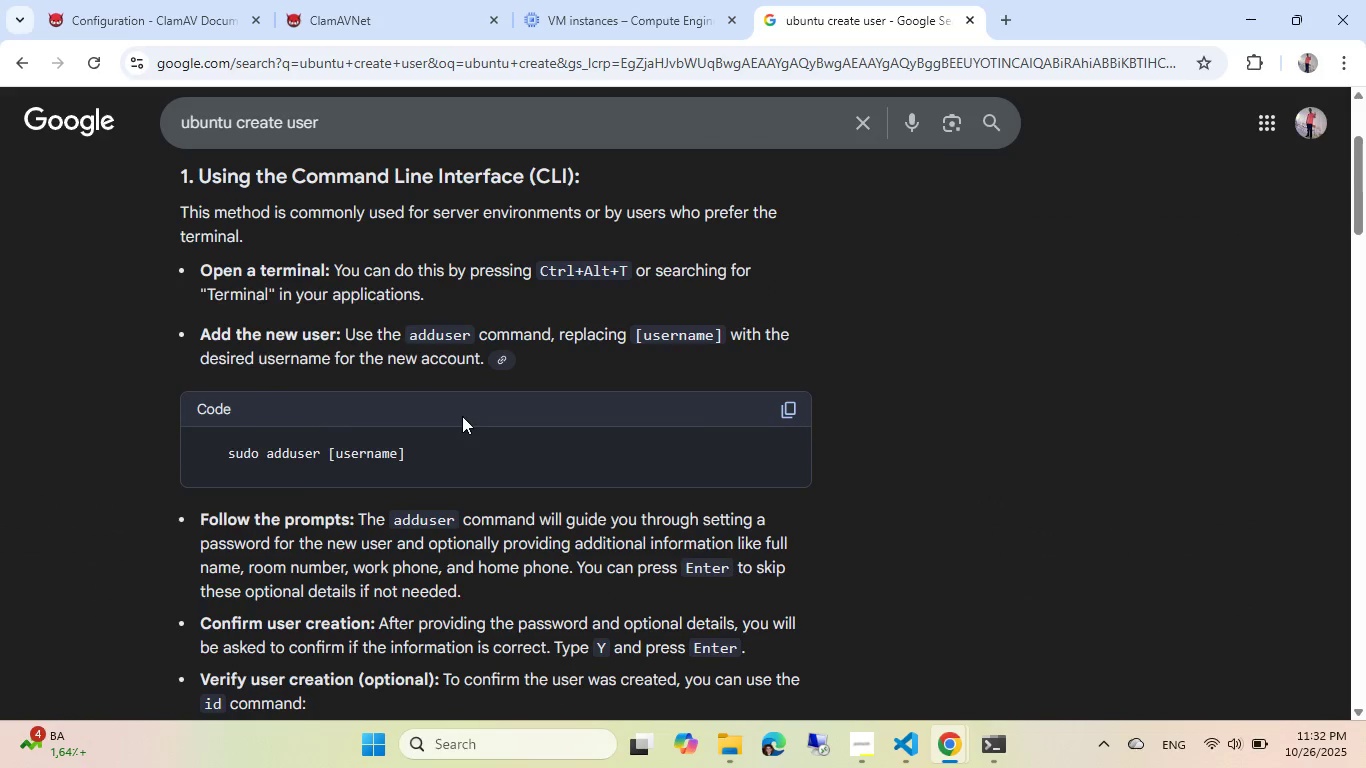 
key(Control+ControlLeft)
 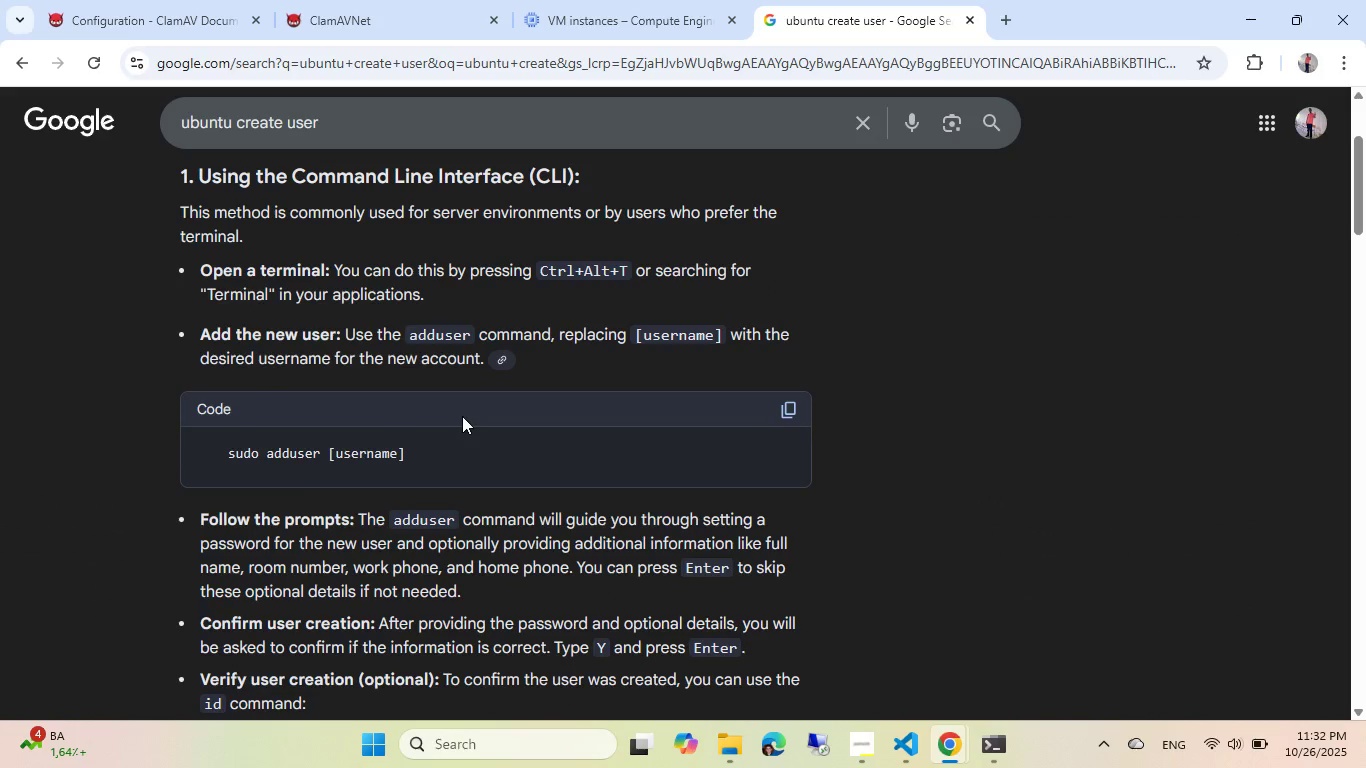 
key(Control+W)
 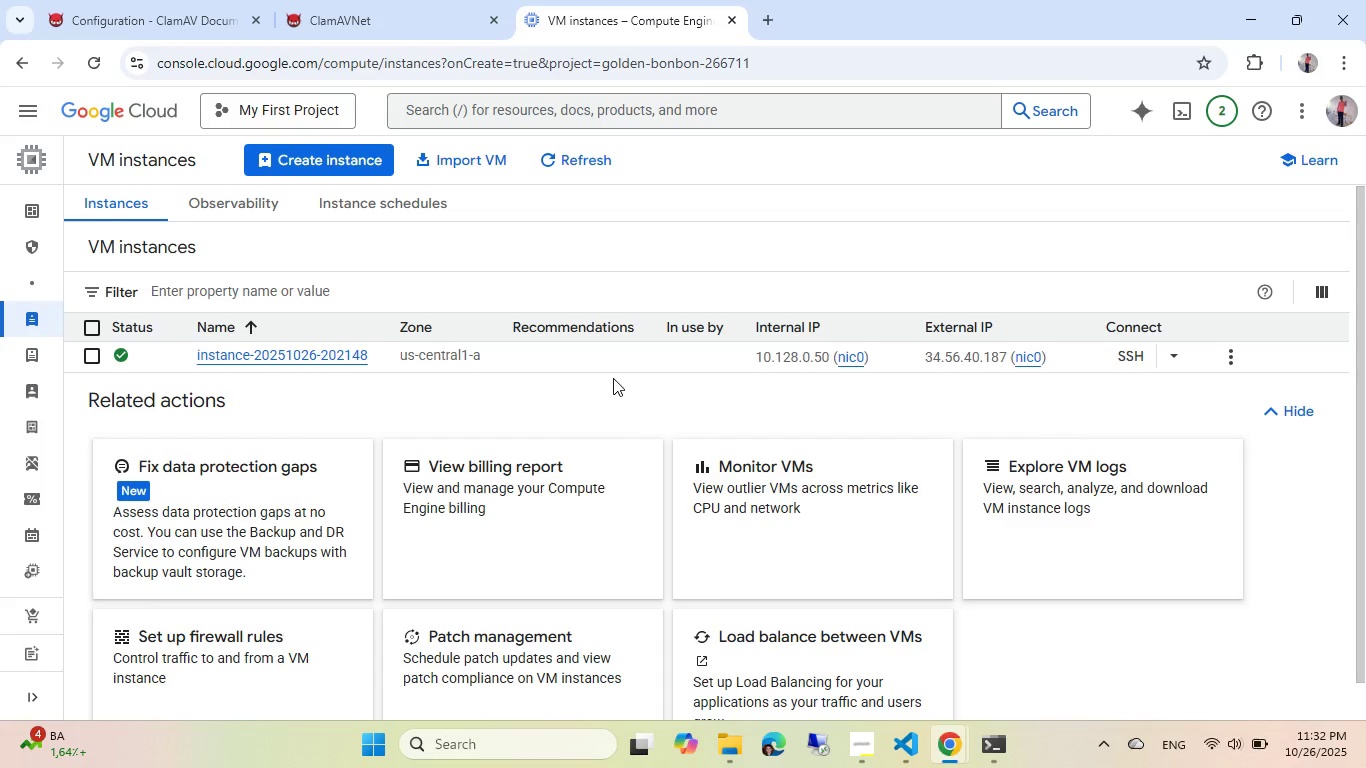 
key(Alt+AltLeft)
 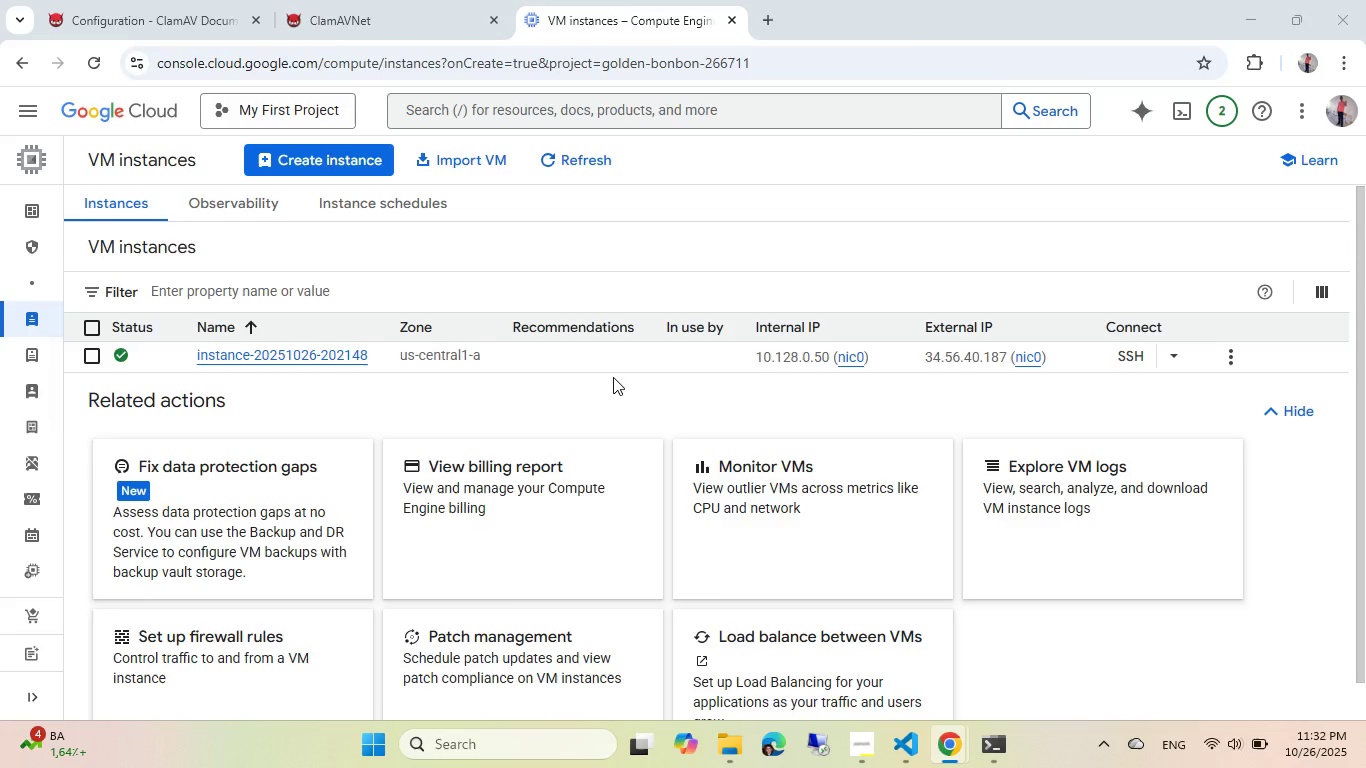 
key(Tab)
type(sudo adduser clamav)
 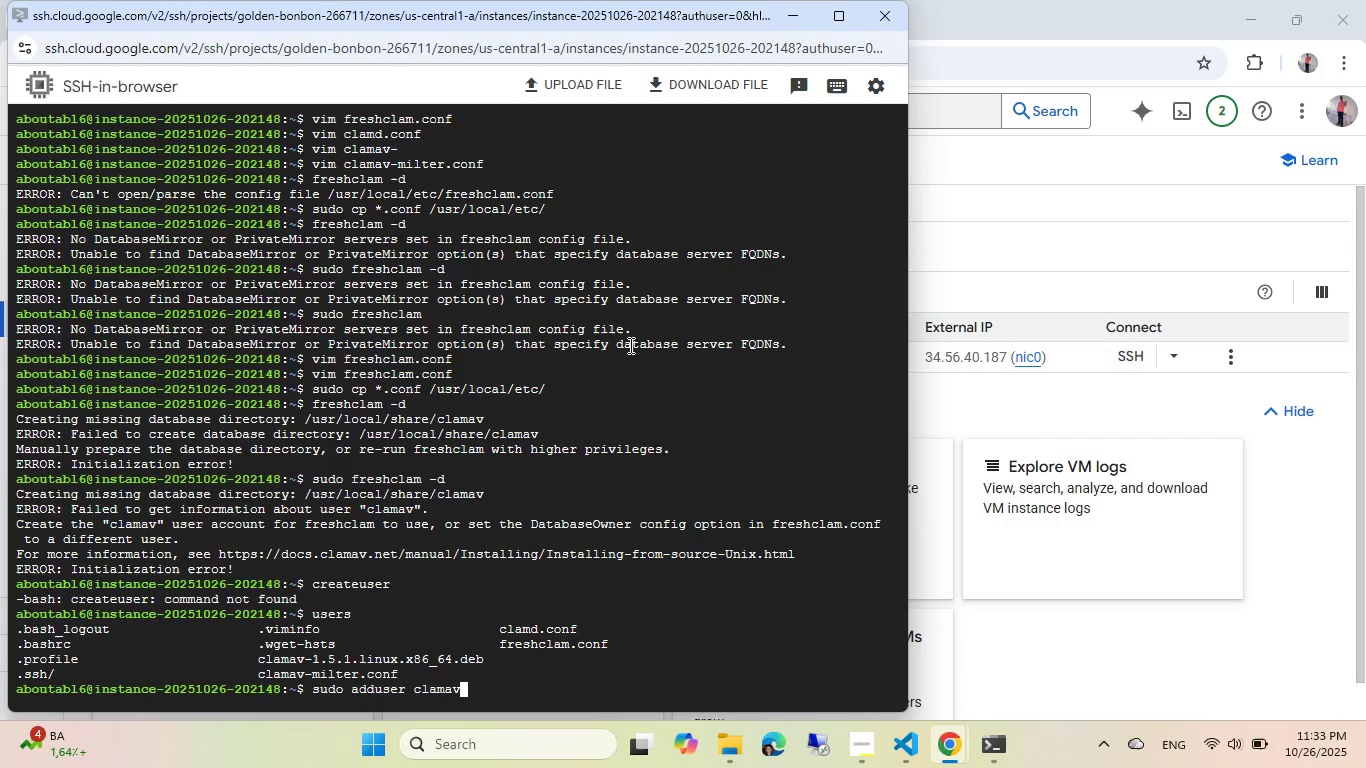 
key(Enter)
 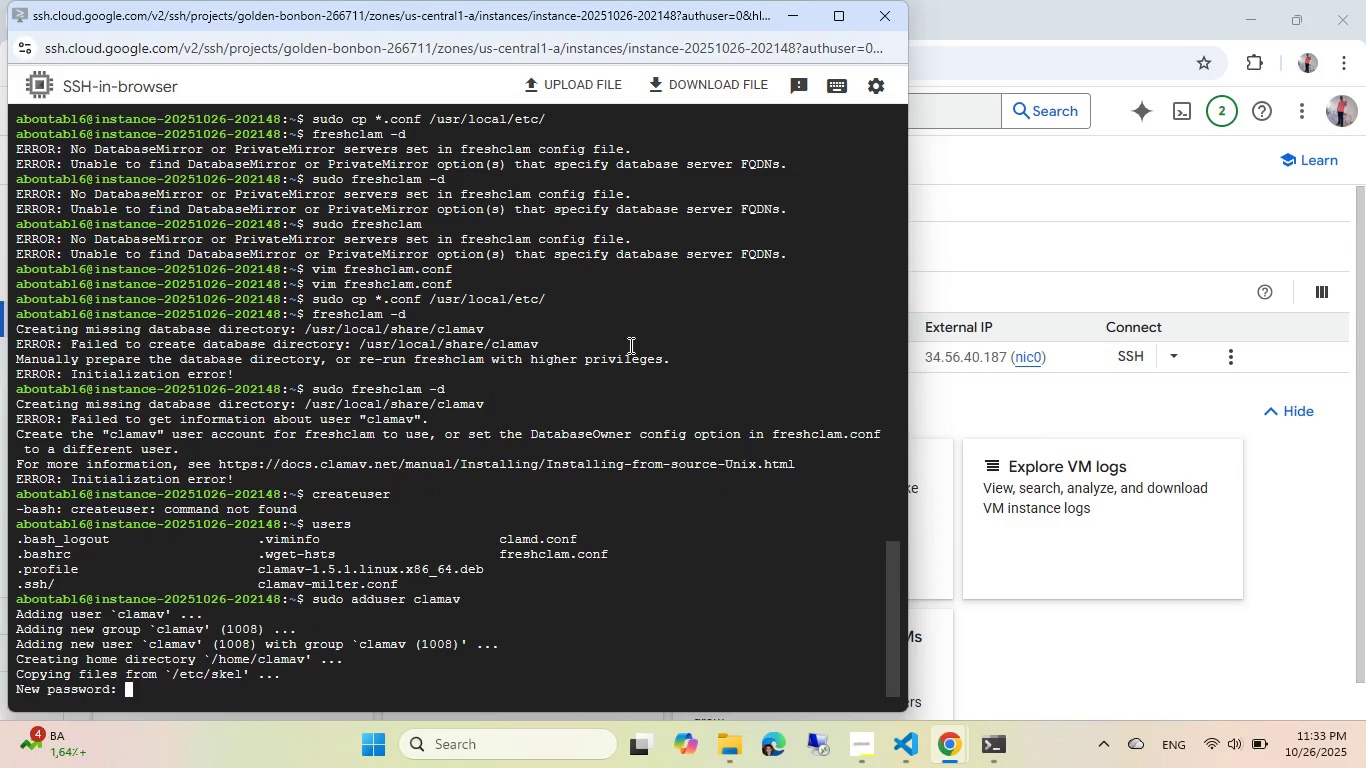 
key(Enter)
 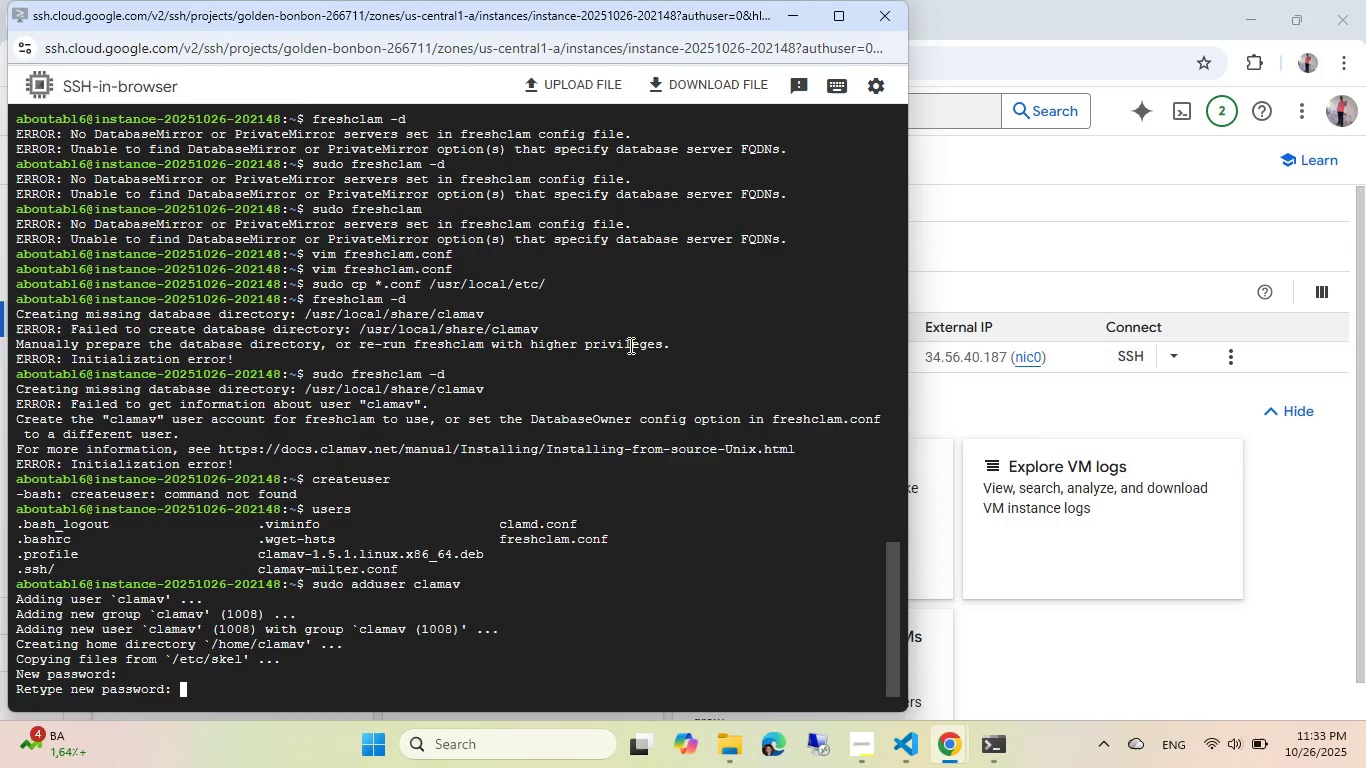 
key(Enter)
 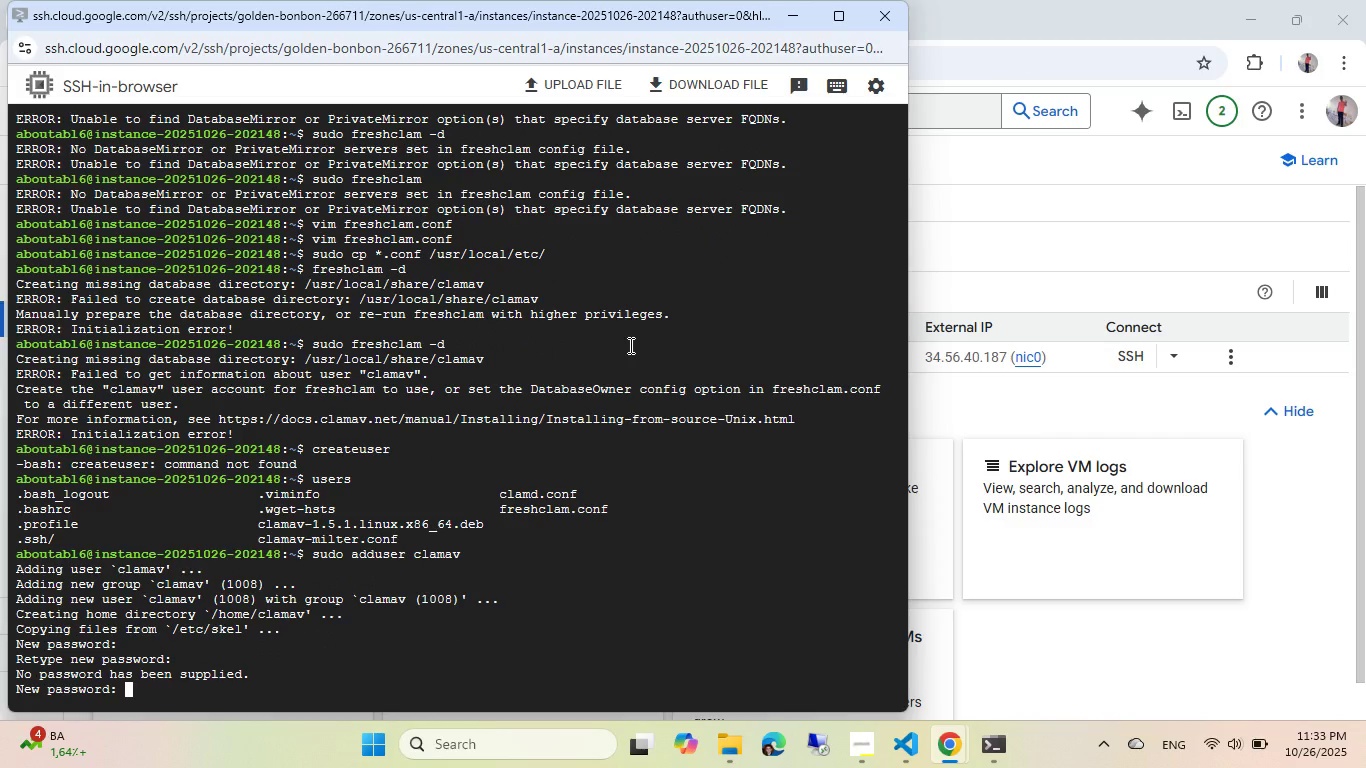 
key(Space)
 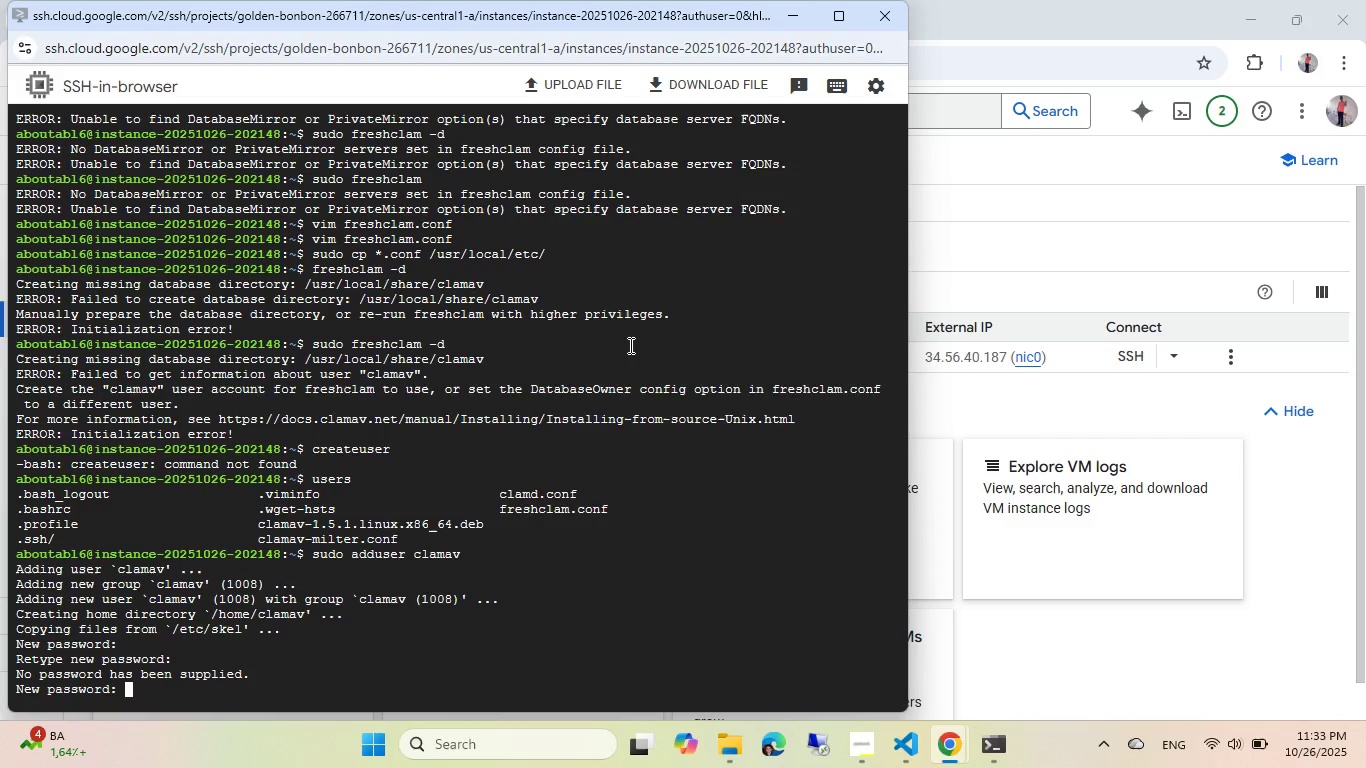 
key(Enter)
 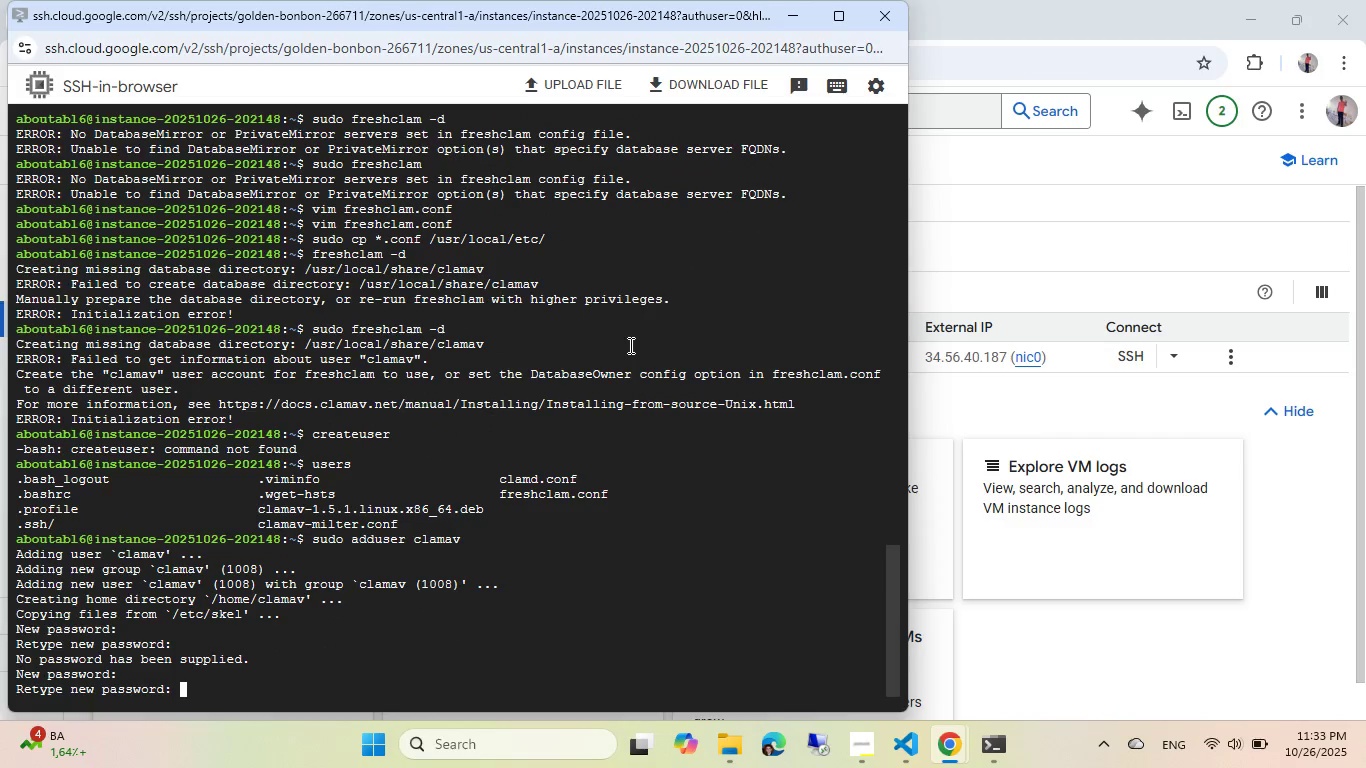 
key(Space)
 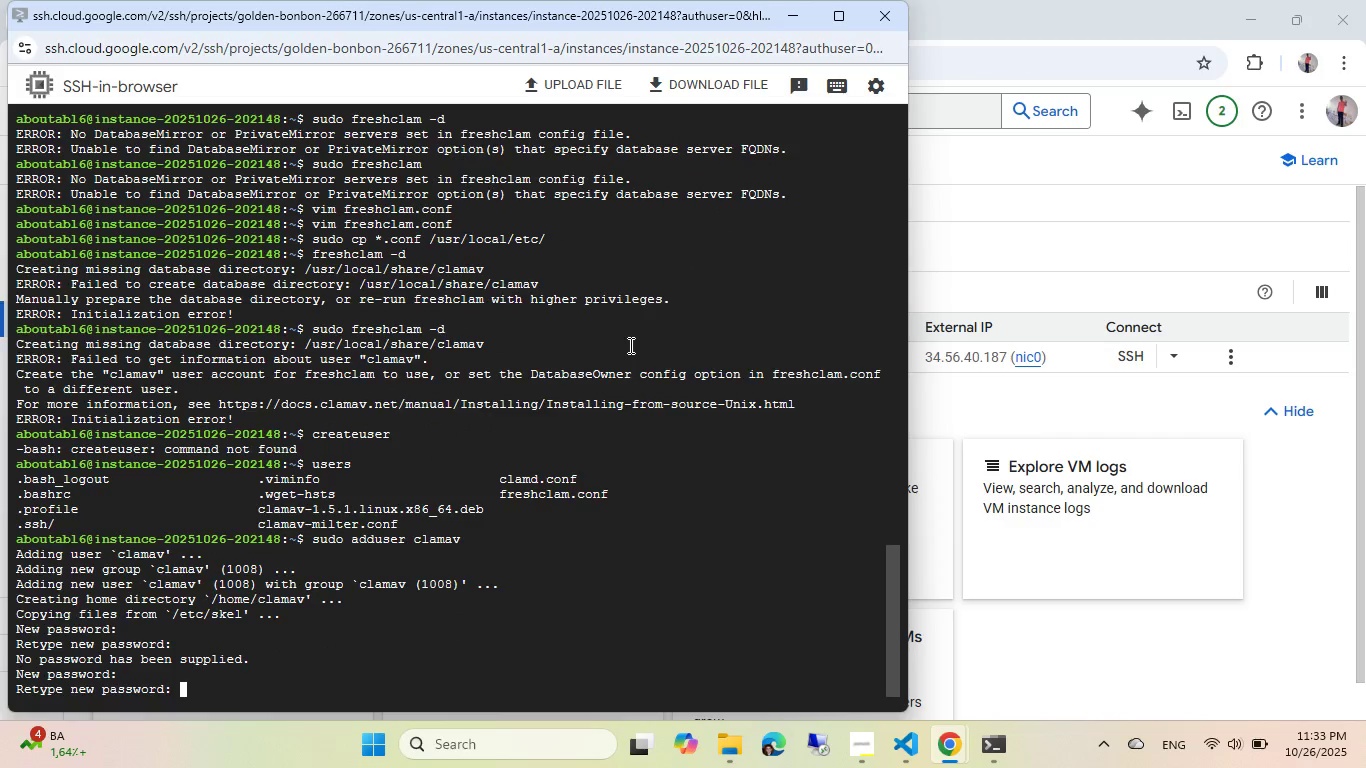 
key(Enter)
 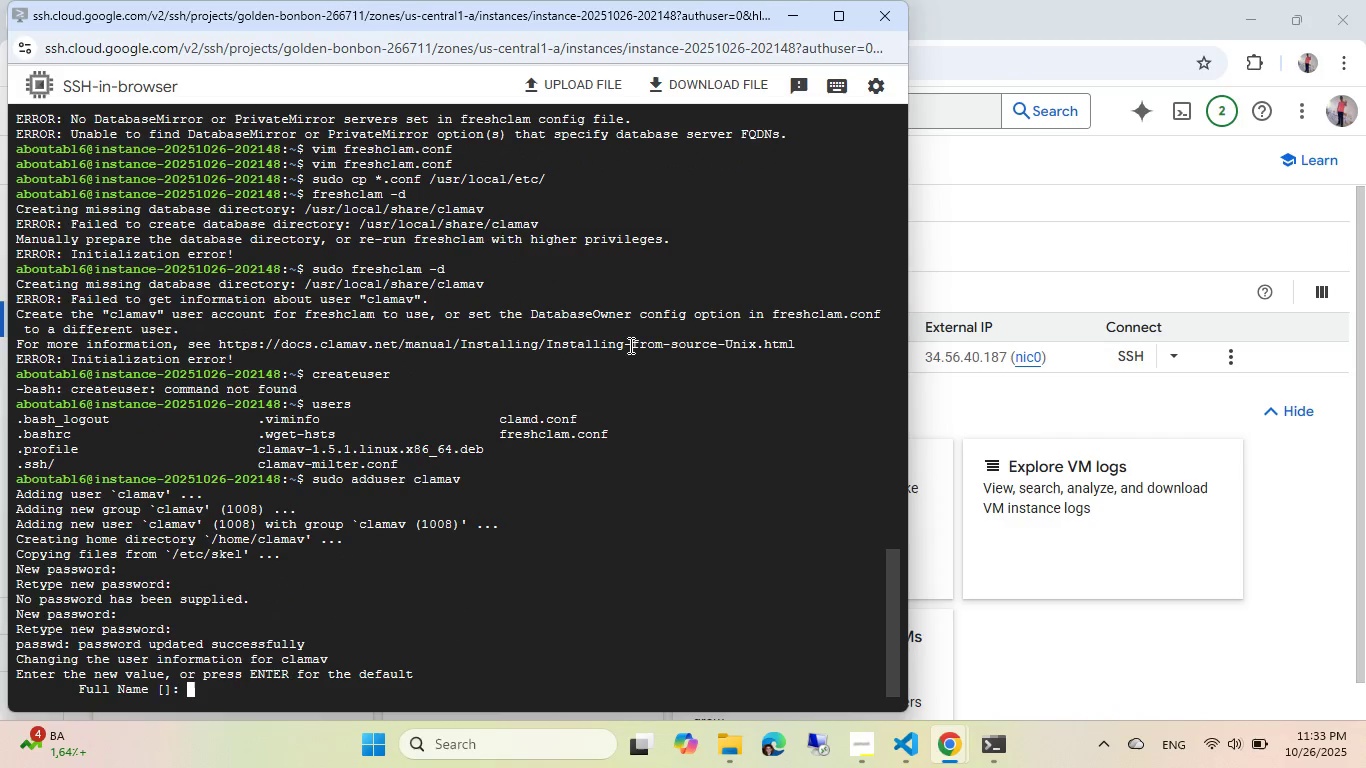 
key(Enter)
 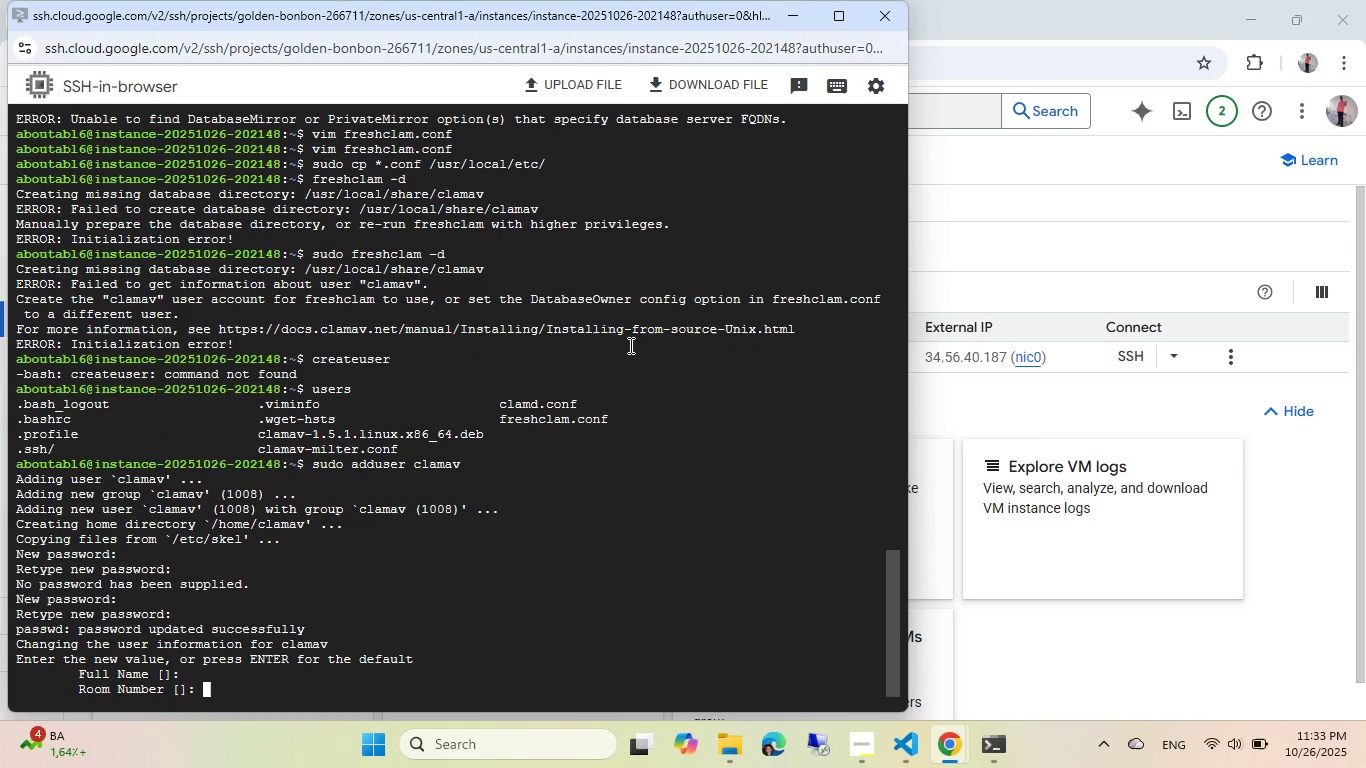 
key(Enter)
 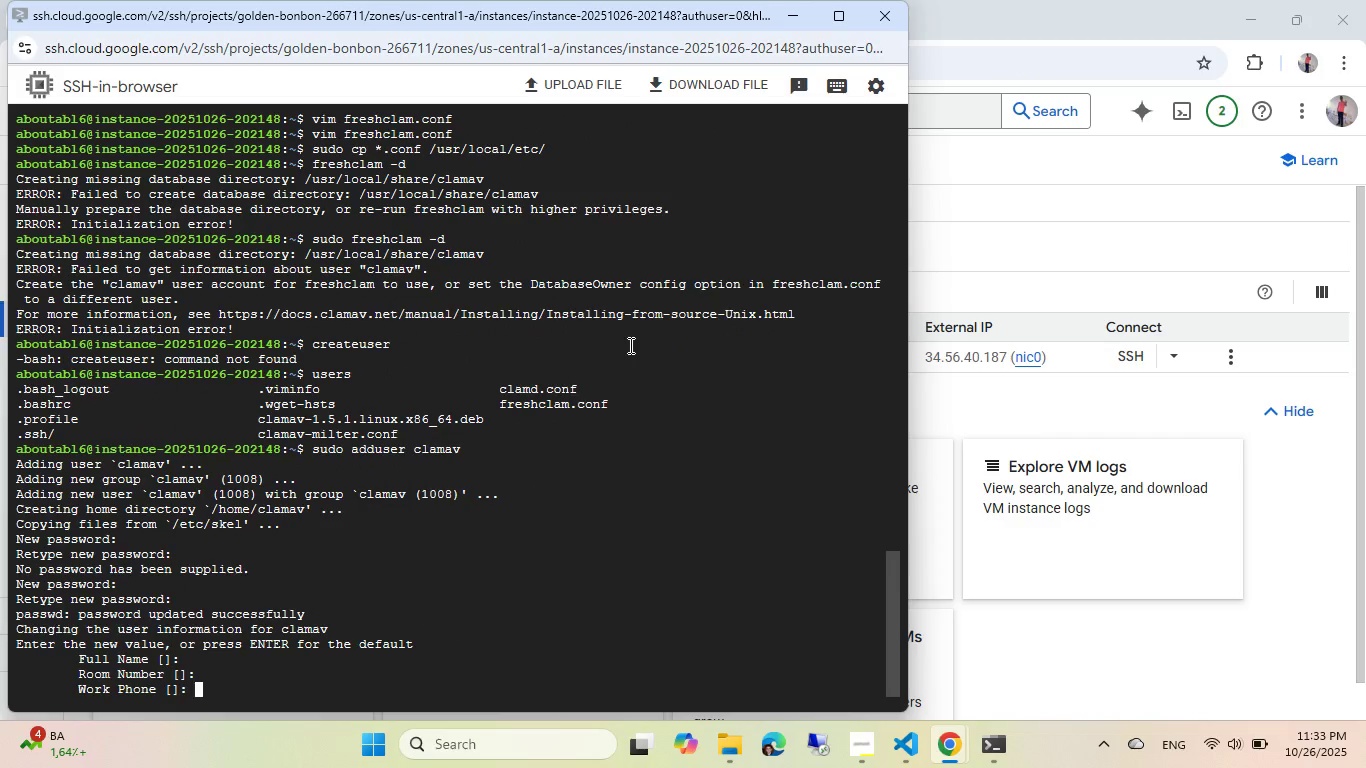 
key(Enter)
 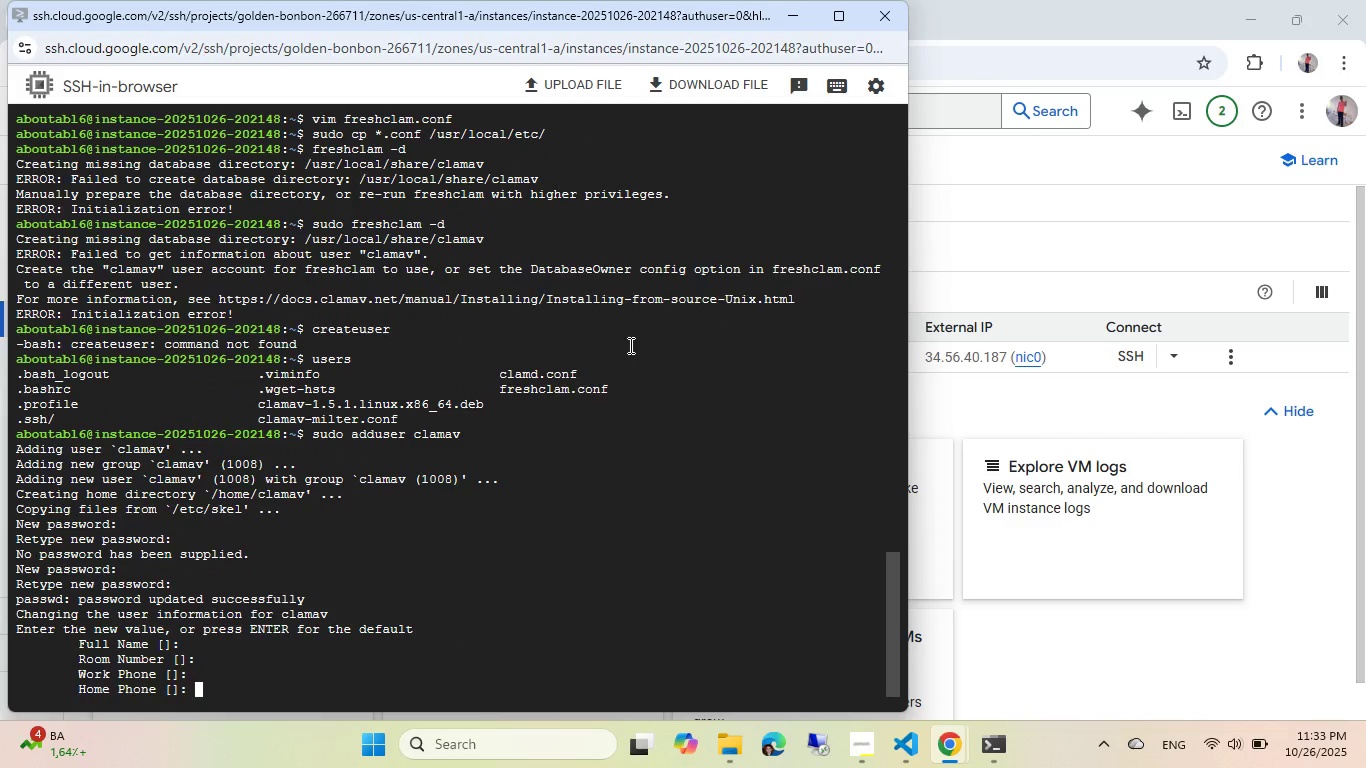 
key(Enter)
 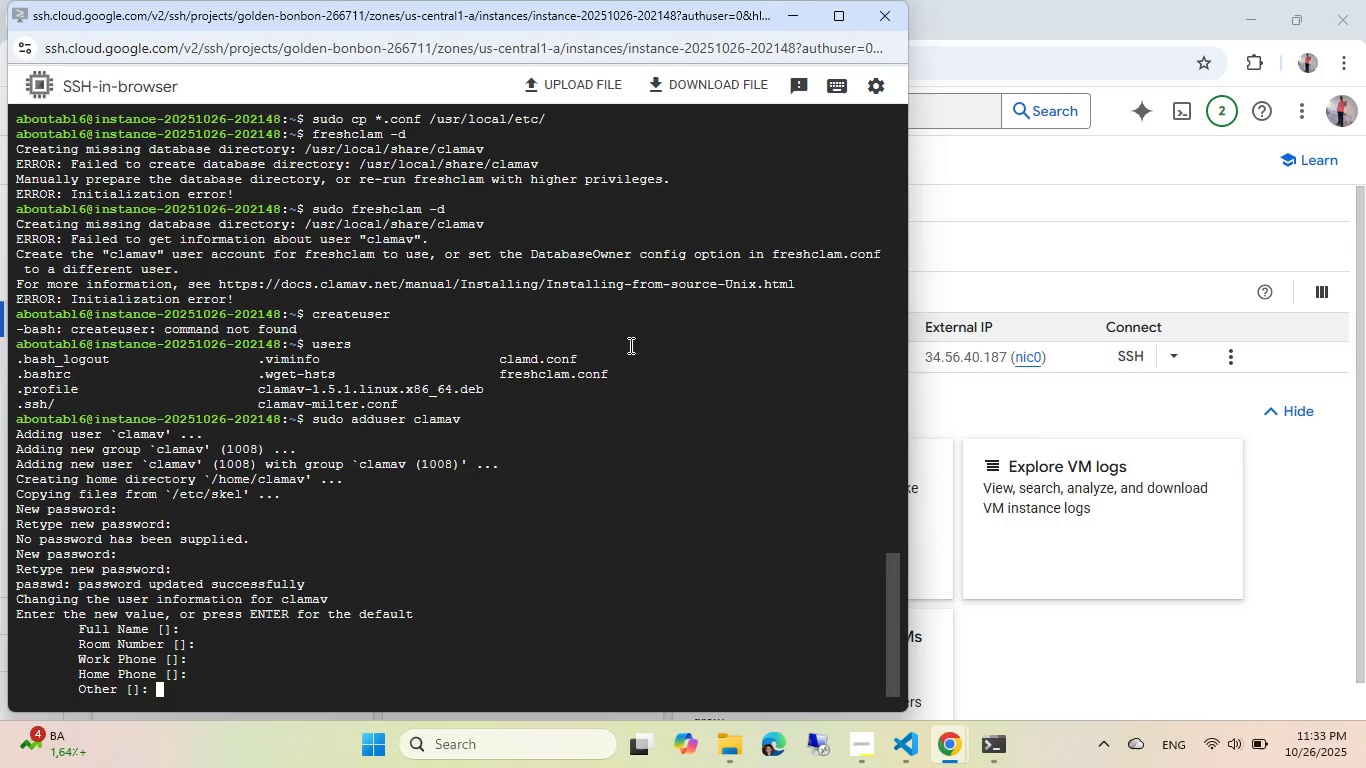 
key(Enter)
 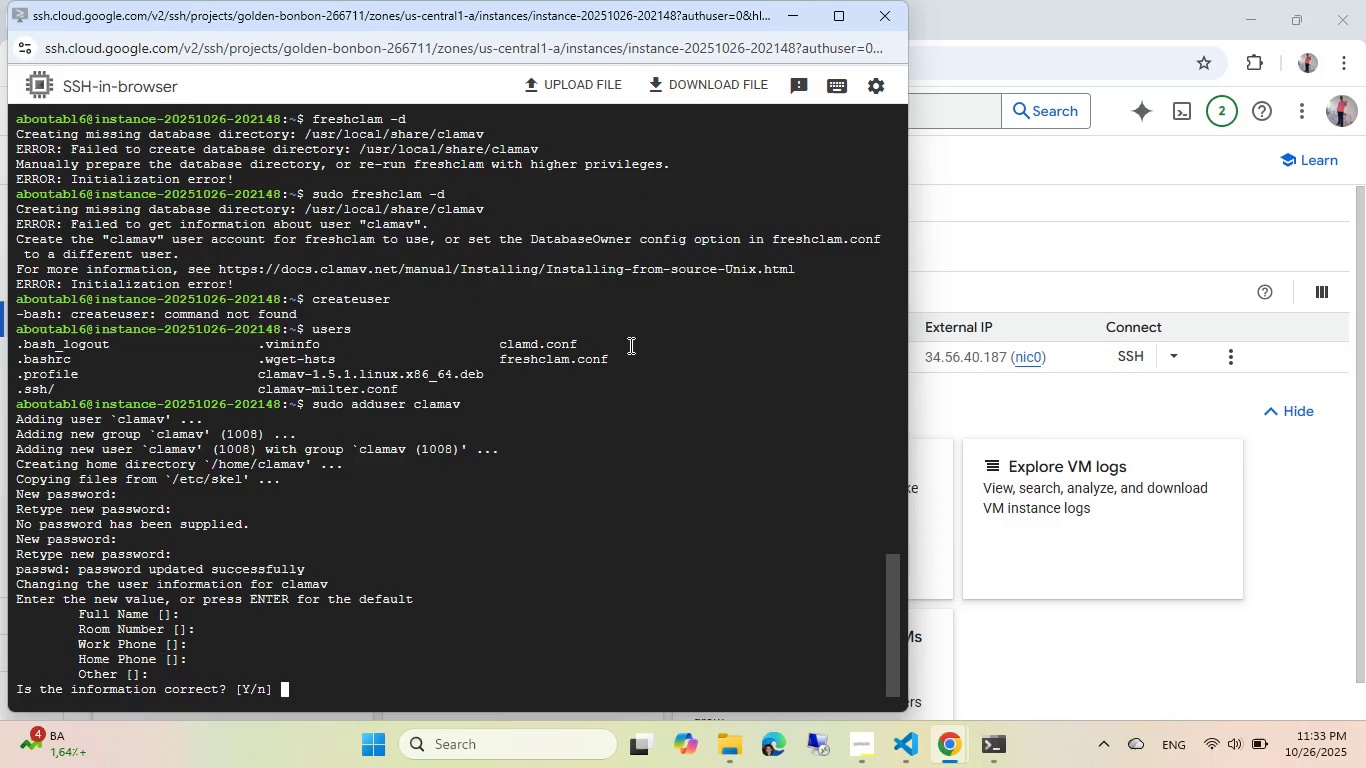 
key(Enter)
 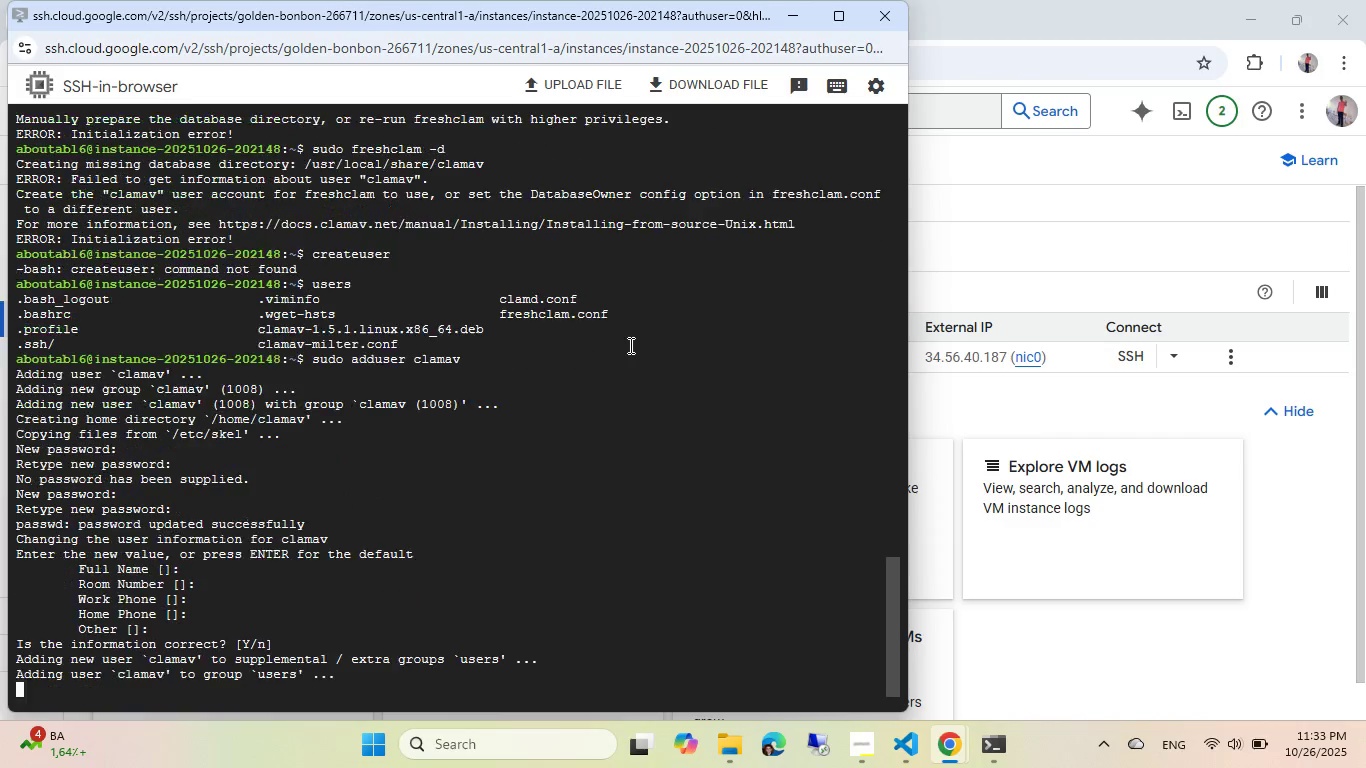 
key(Enter)
 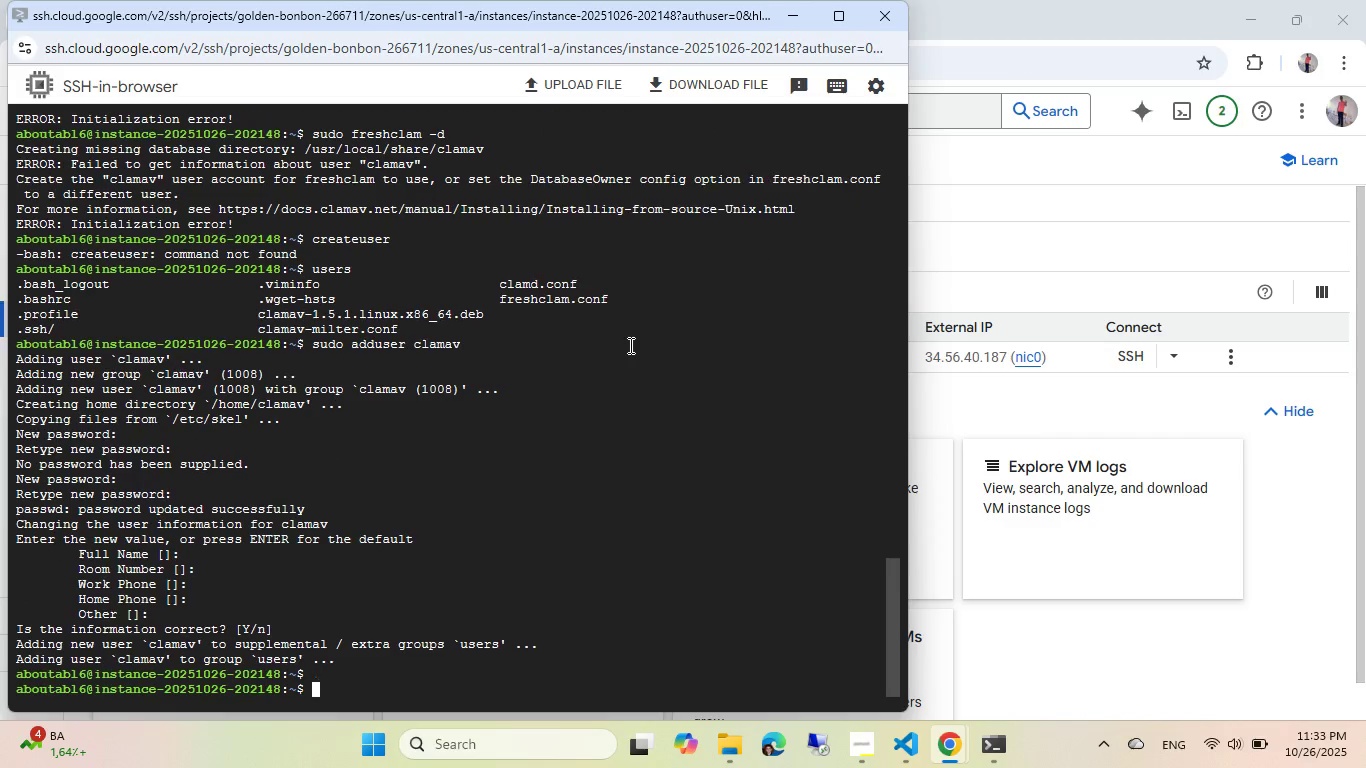 
key(Enter)
 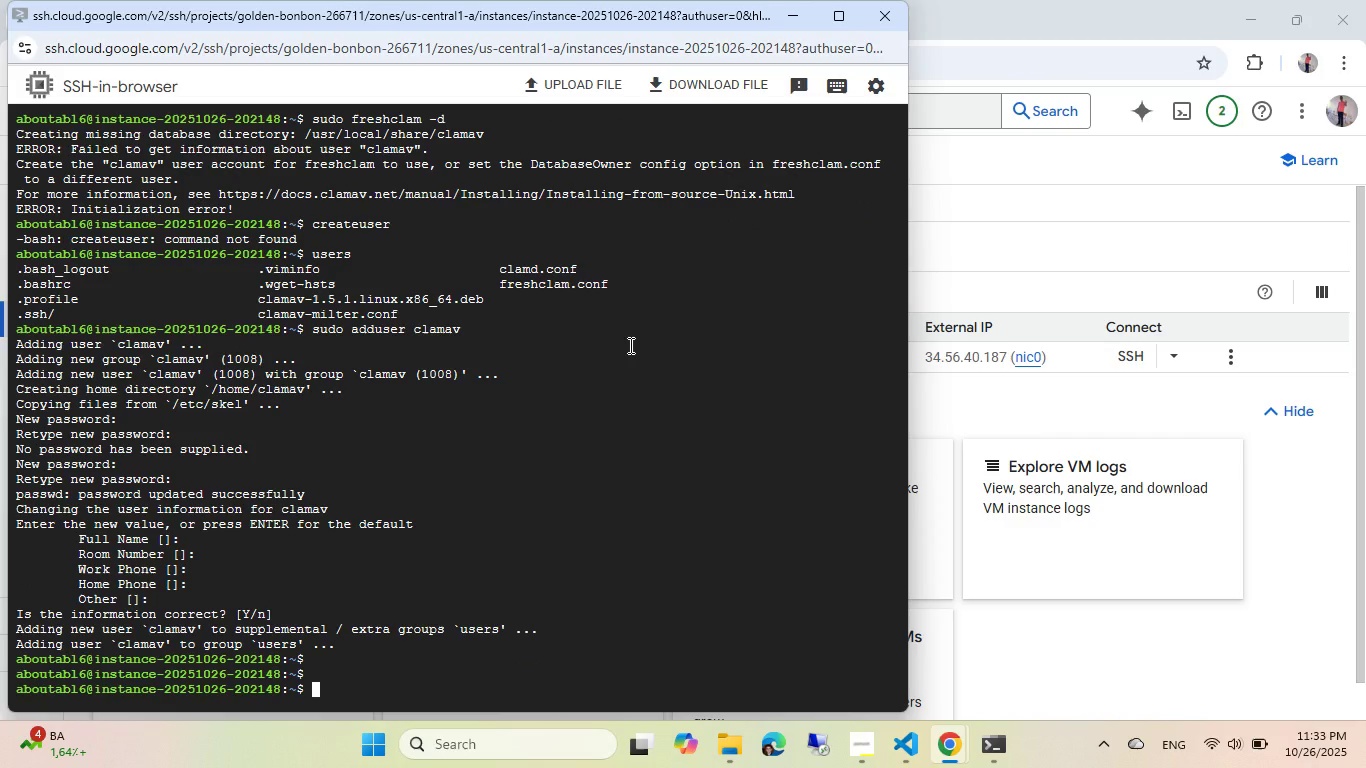 
wait(10.66)
 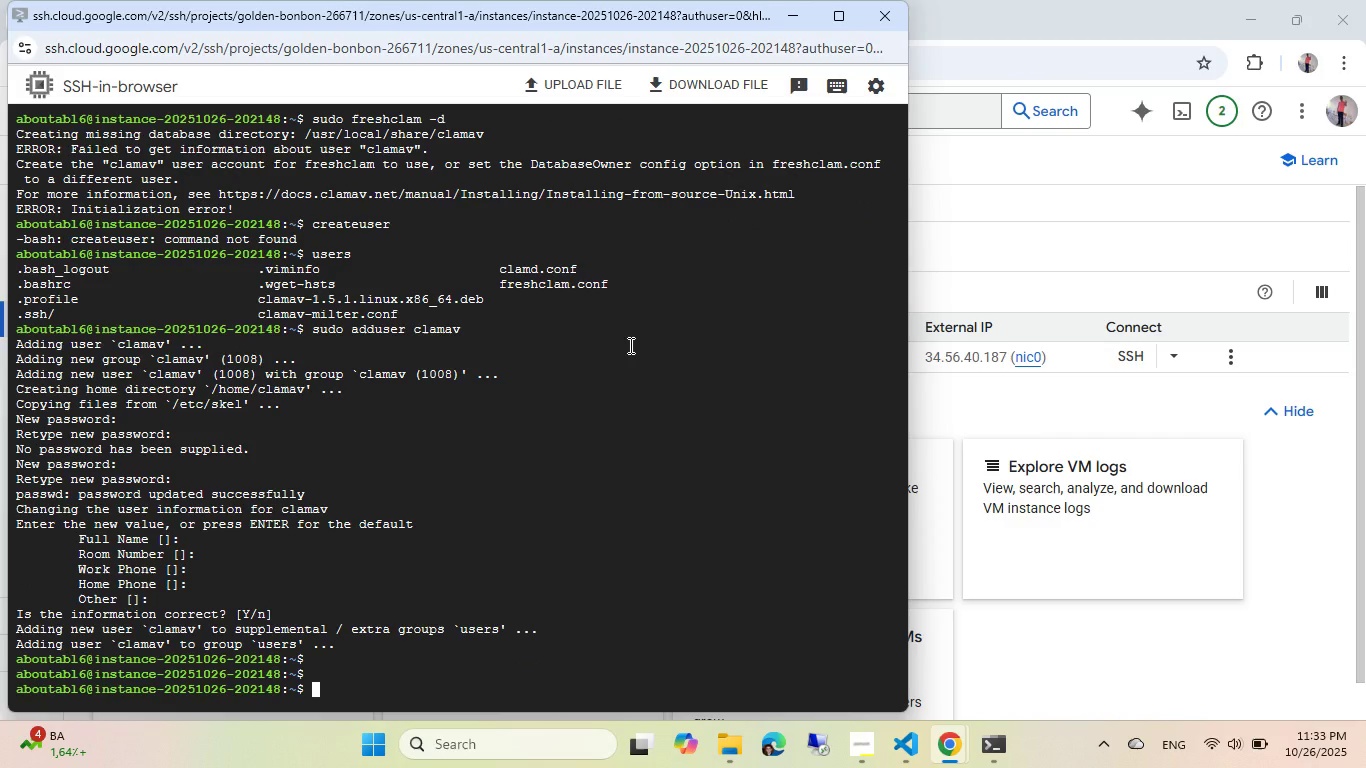 
left_click([1010, 155])
 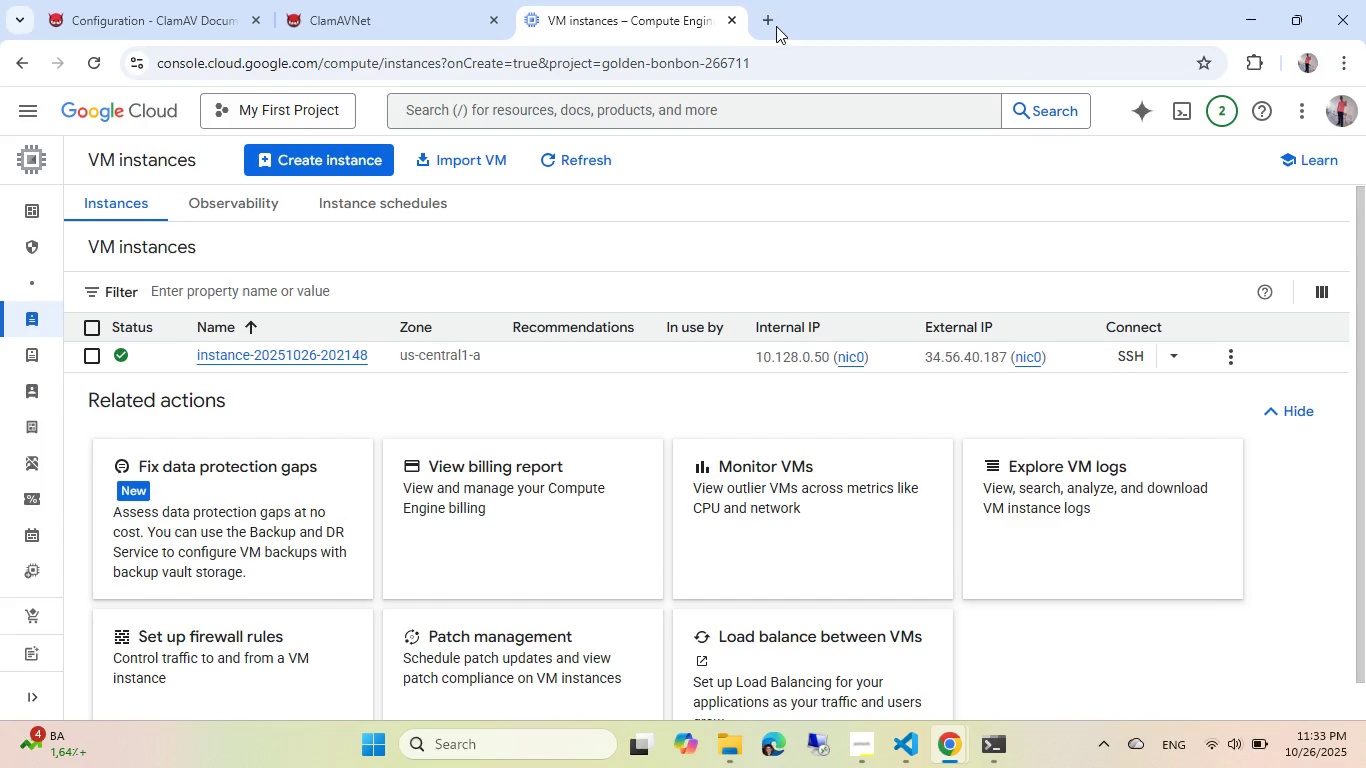 
left_click([776, 26])
 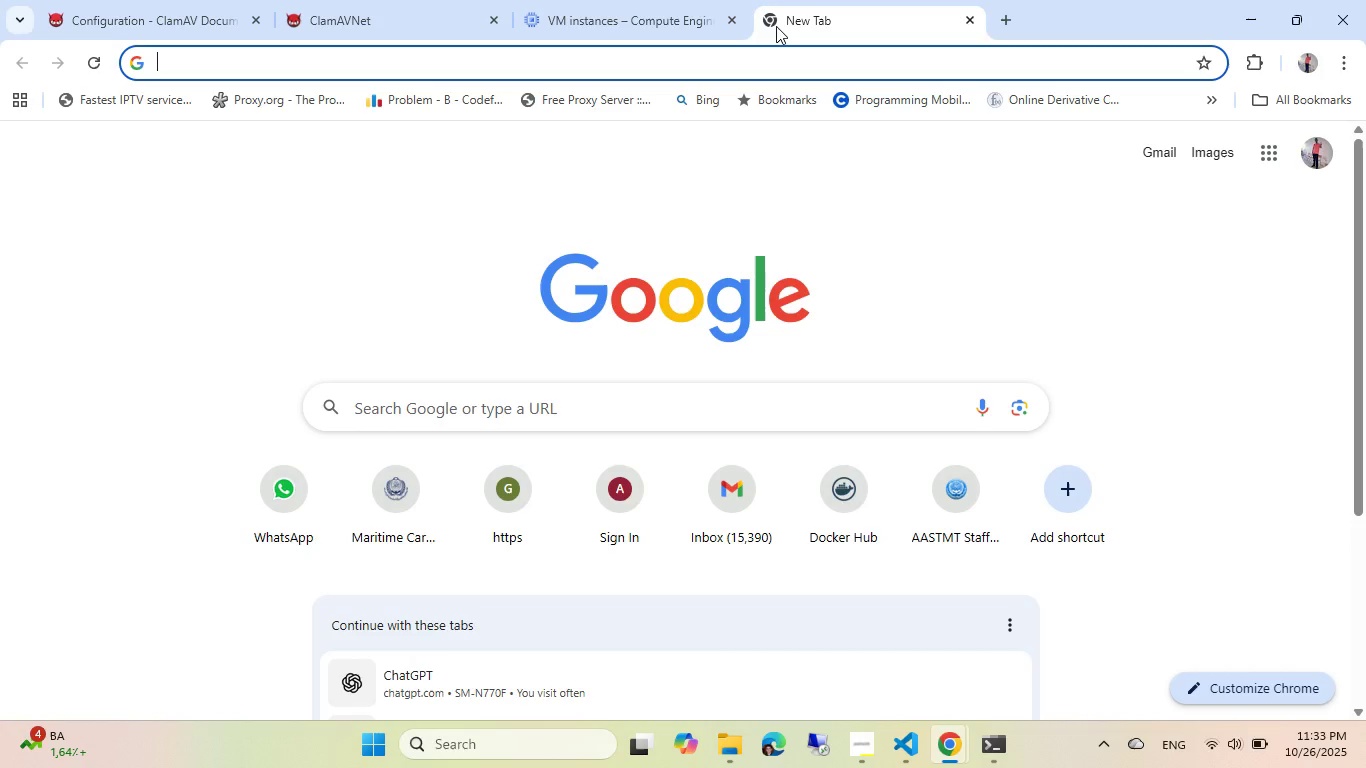 
type(ubutu create)
 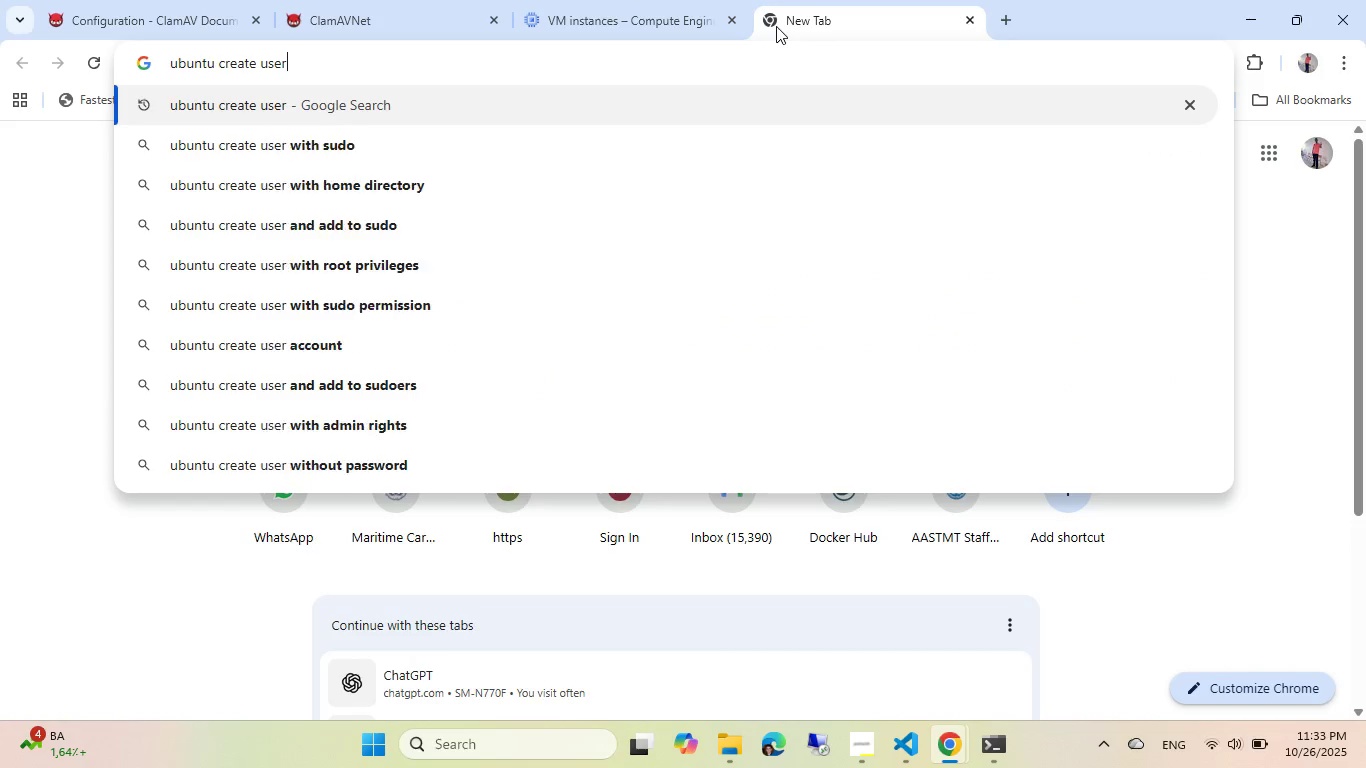 
key(ArrowRight)
 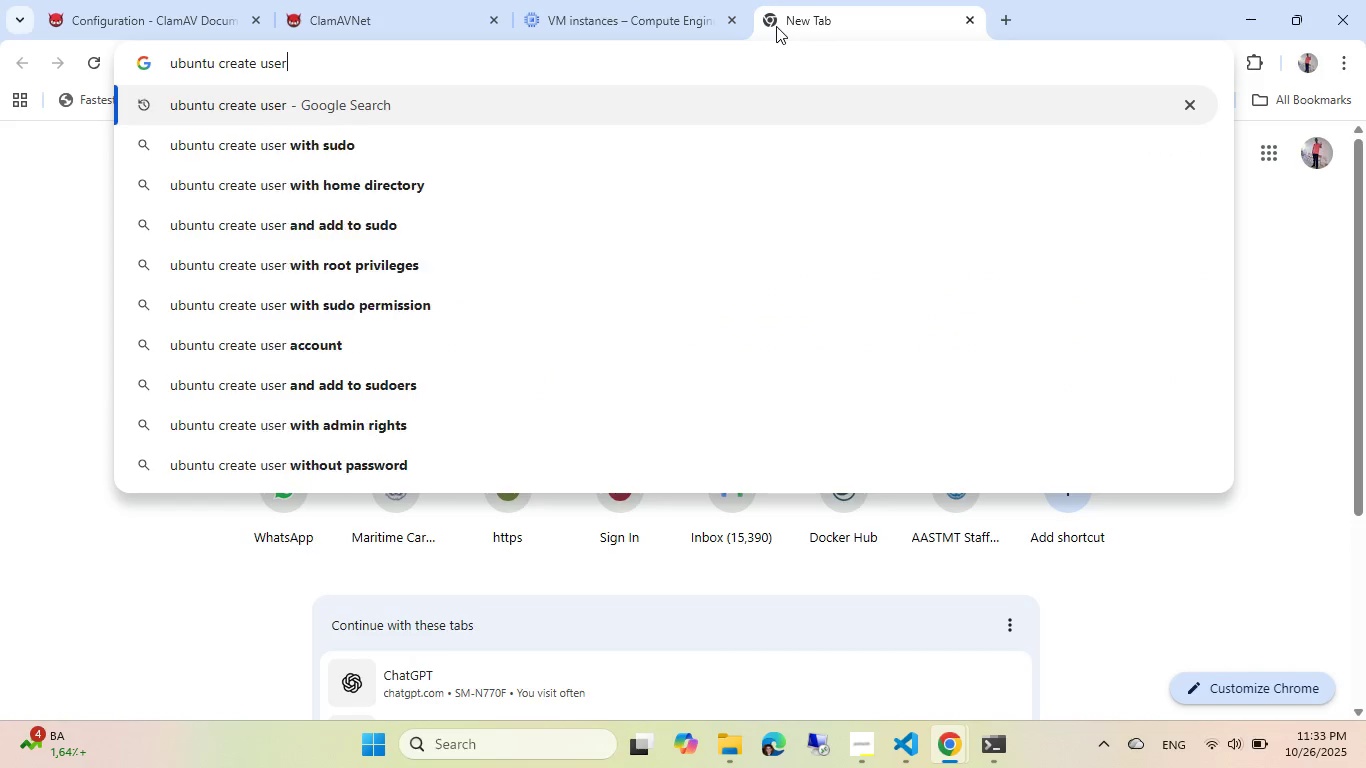 
key(ArrowRight)
 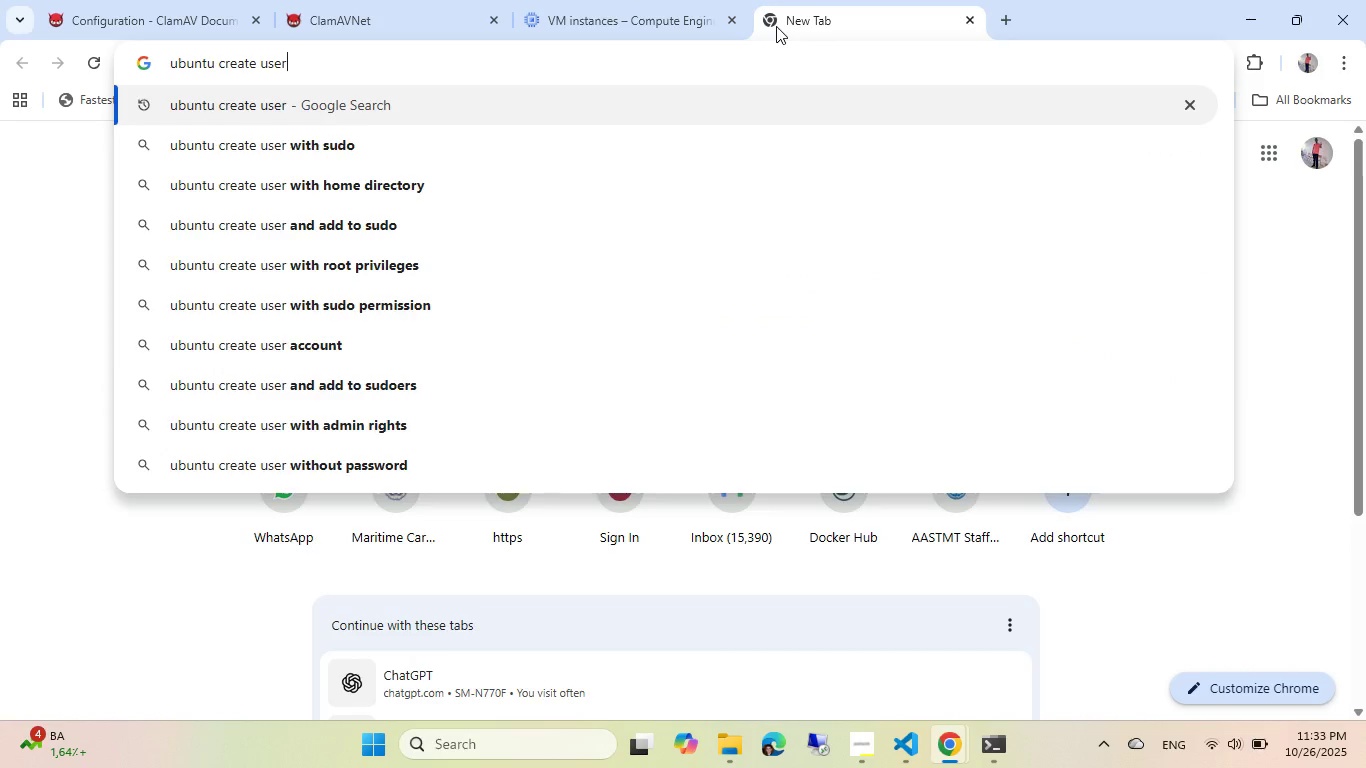 
key(Control+ControlLeft)
 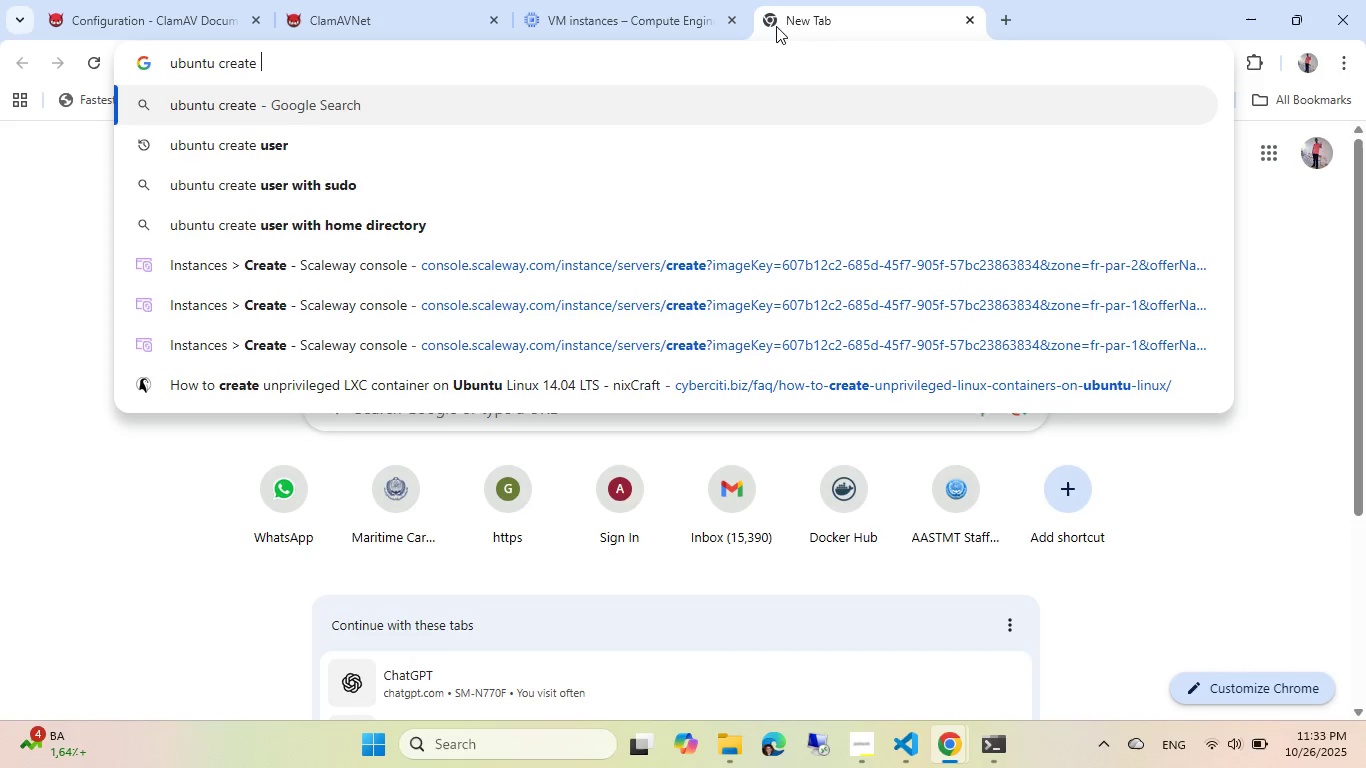 
key(Control+Backspace)
 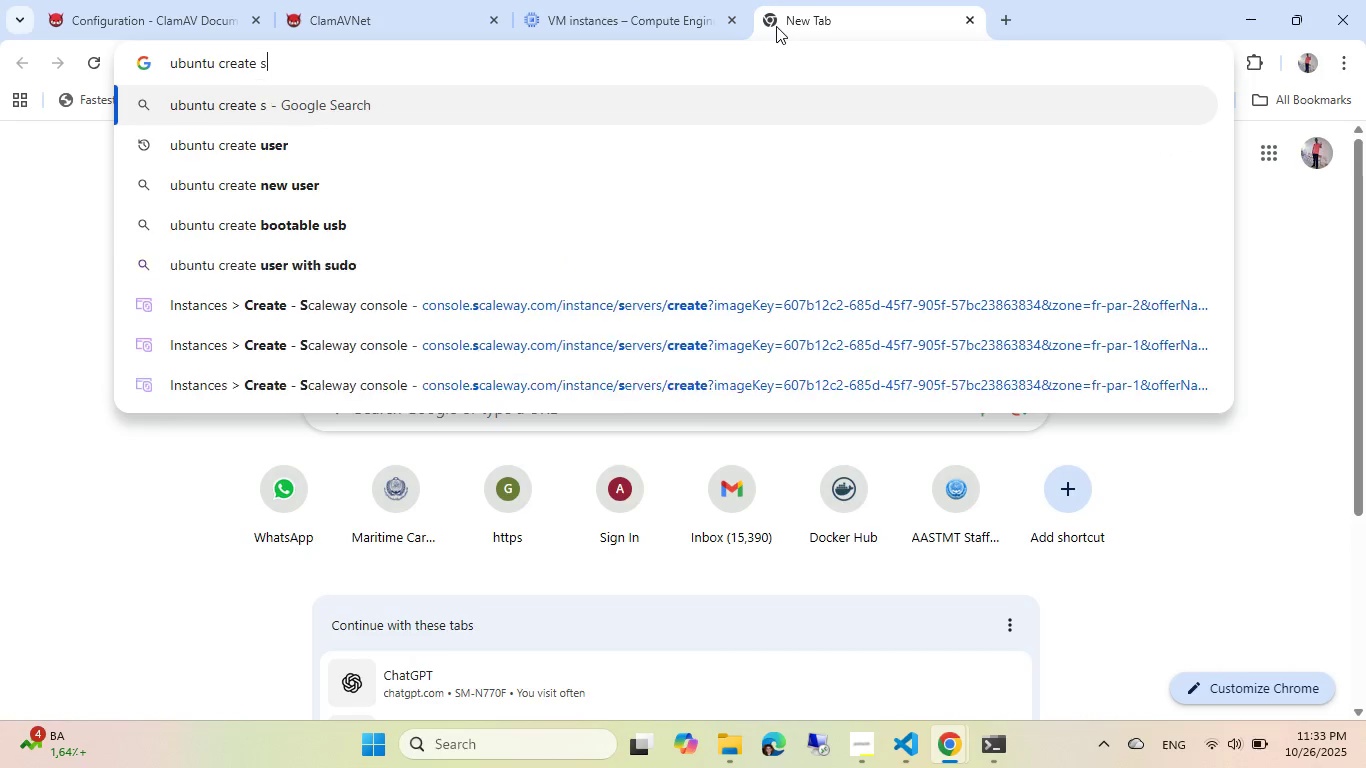 
type(su)
key(Backspace)
key(Backspace)
type(sys)
key(Backspace)
key(Backspace)
type(ys)
key(Backspace)
key(Backspace)
key(Backspace)
type(ys)
 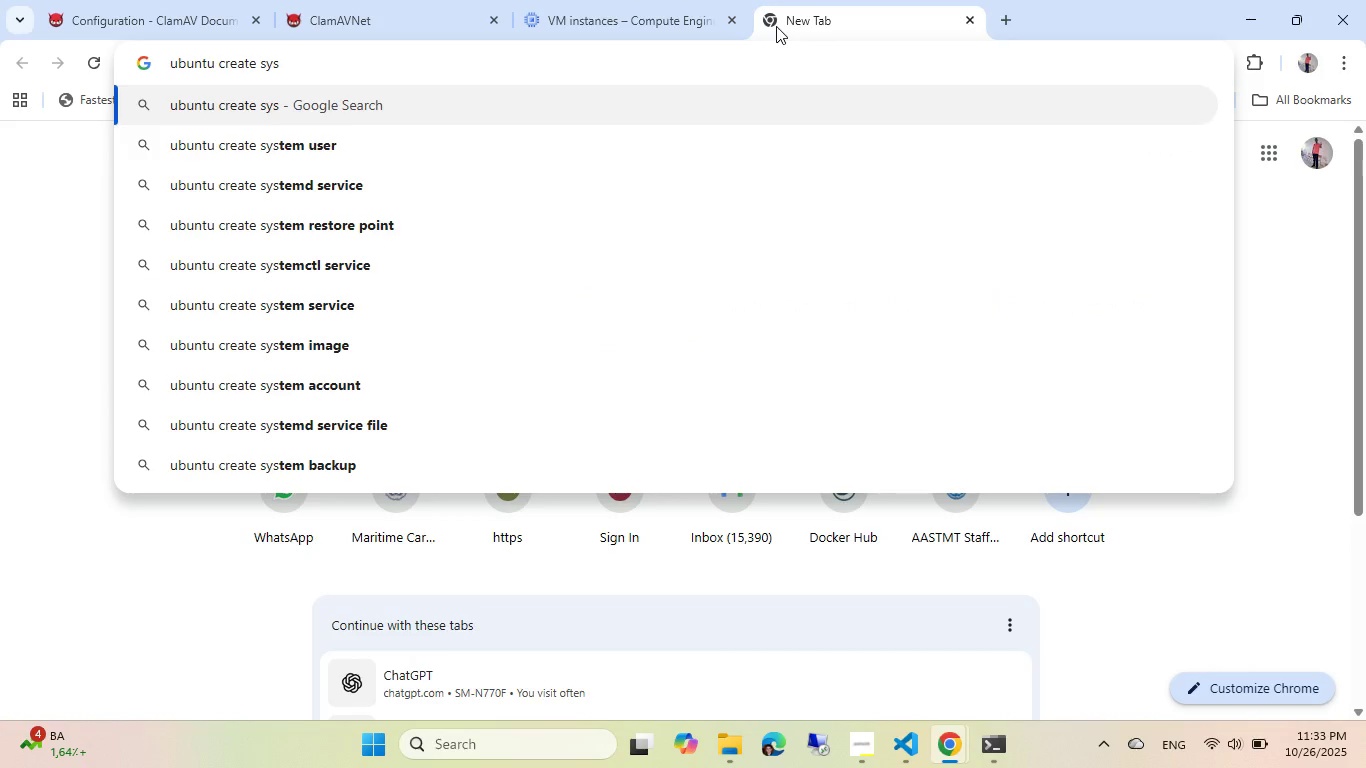 
key(ArrowDown)
 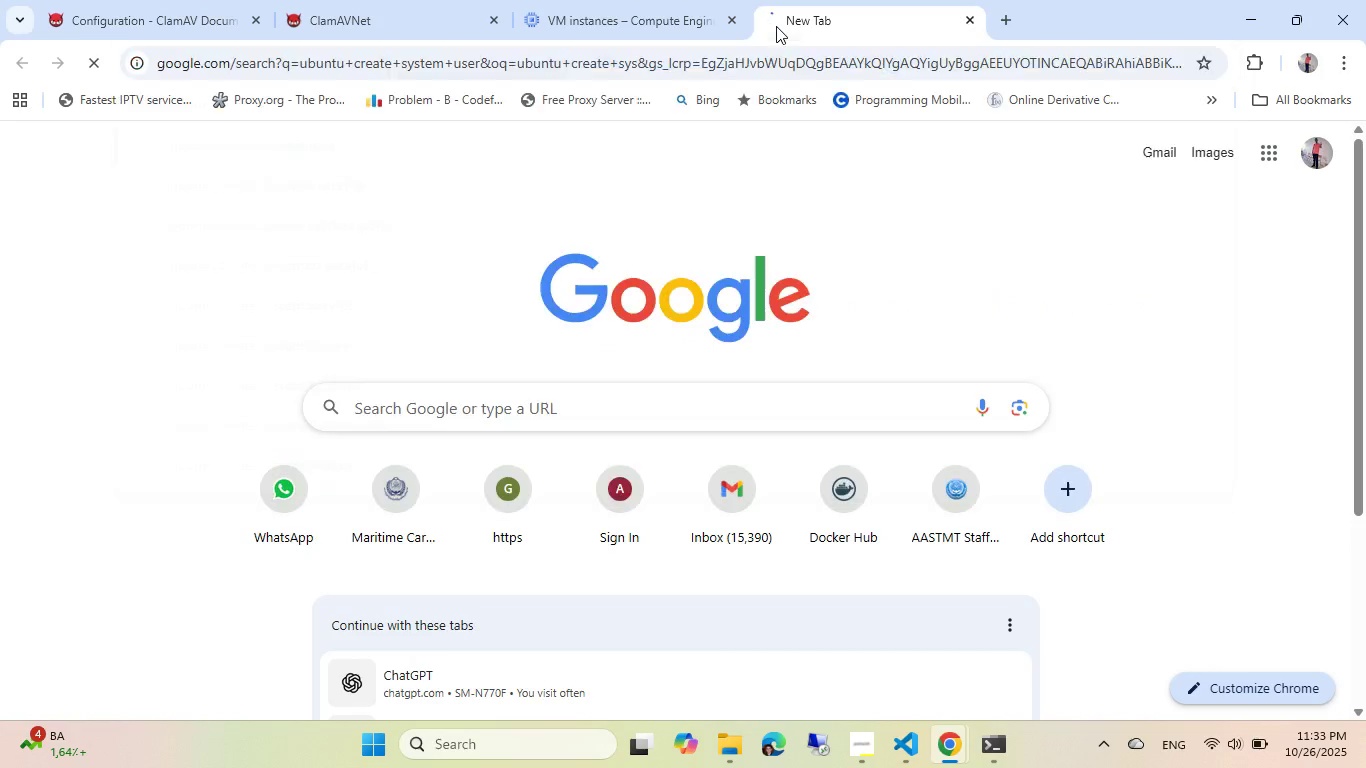 
key(Enter)
 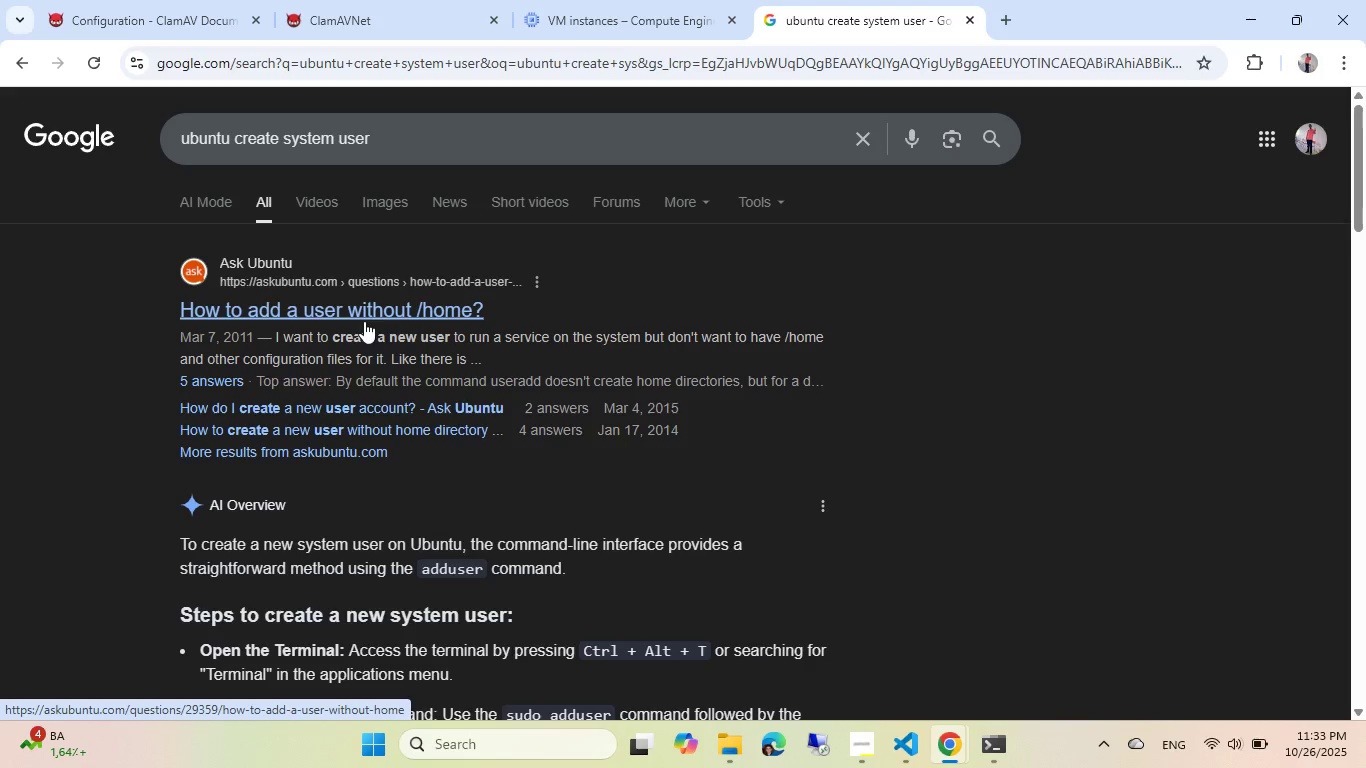 
left_click([361, 311])
 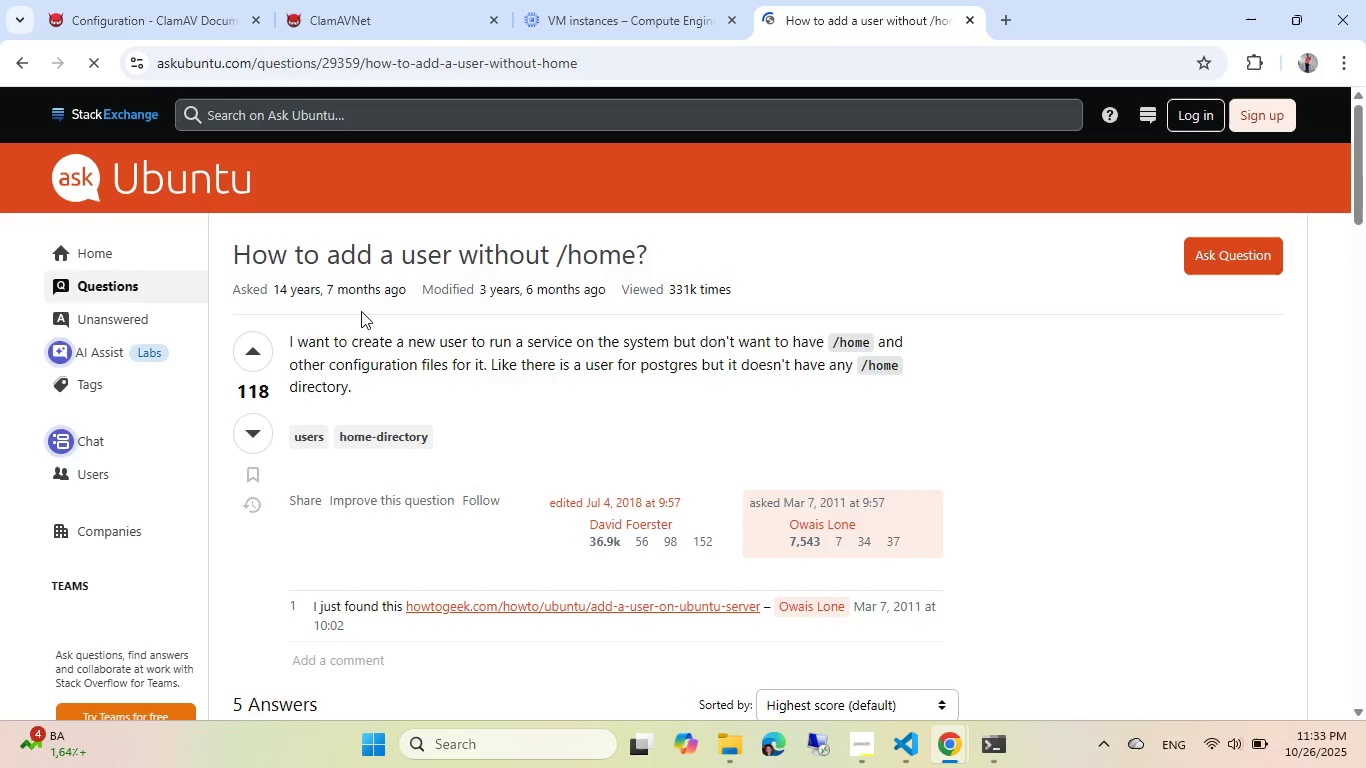 
scroll: coordinate [477, 211], scroll_direction: down, amount: 5.0
 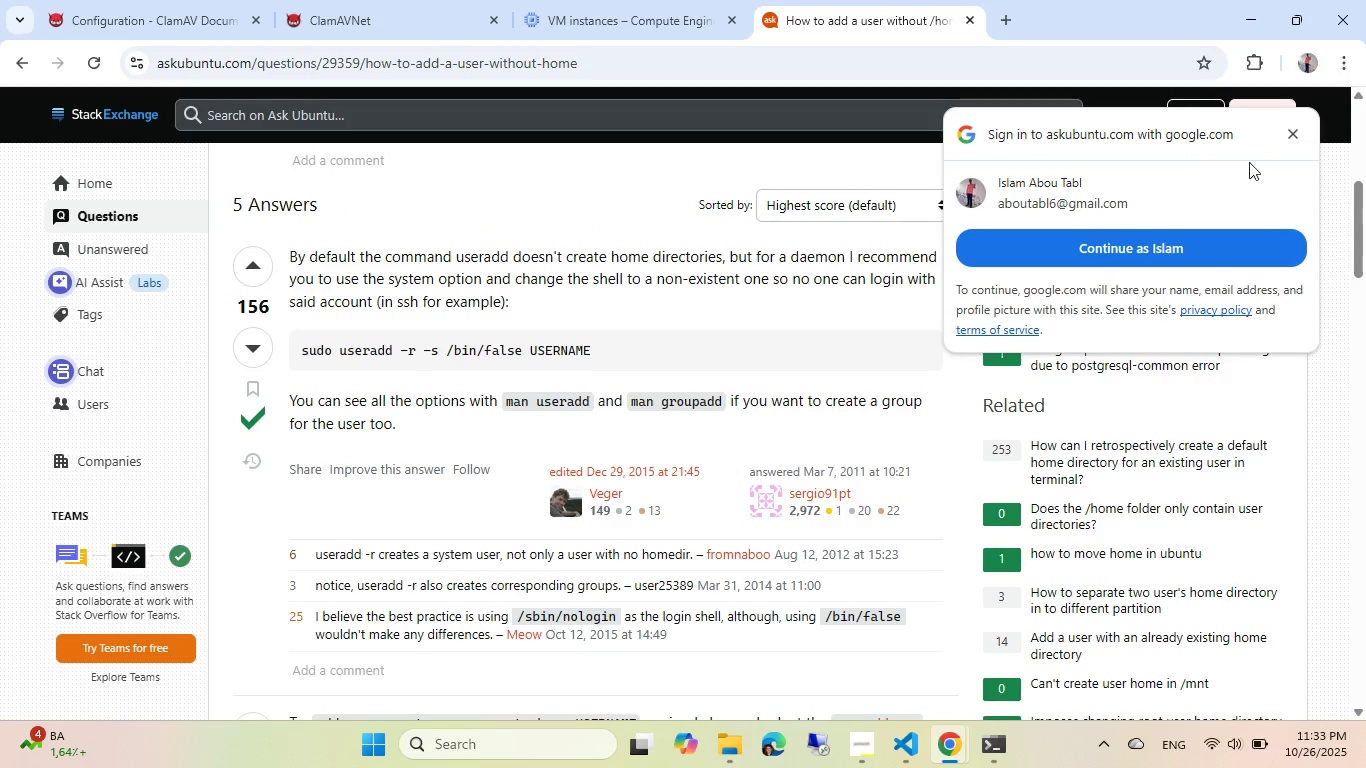 
left_click([1291, 129])
 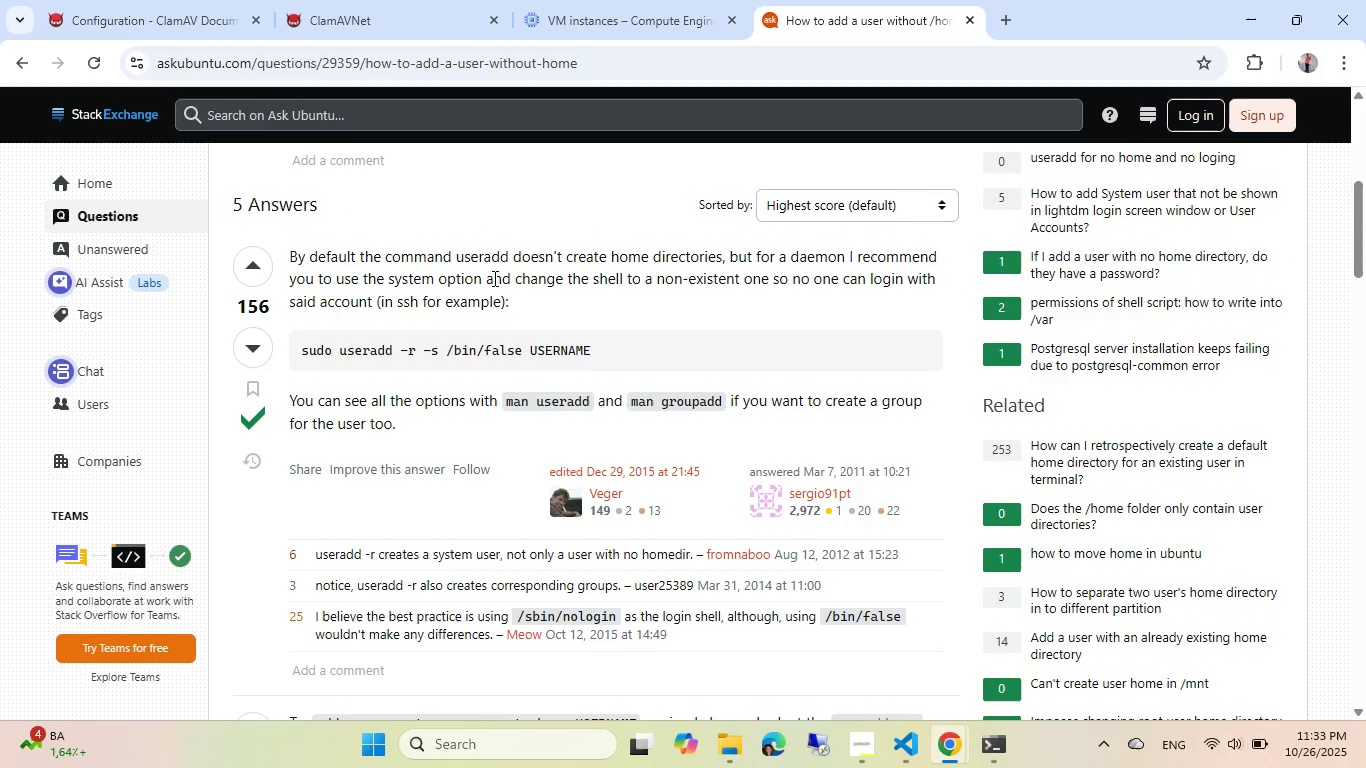 
wait(6.3)
 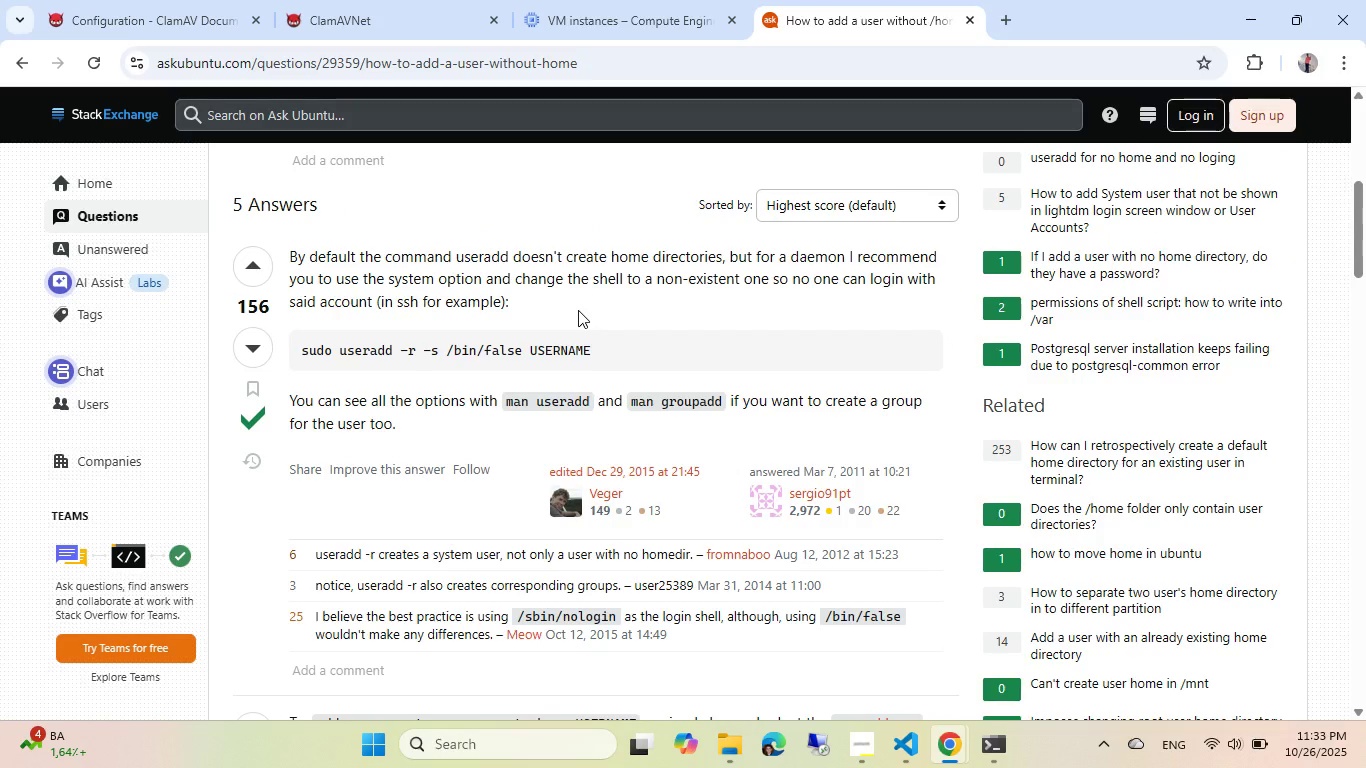 
left_click([15, 65])
 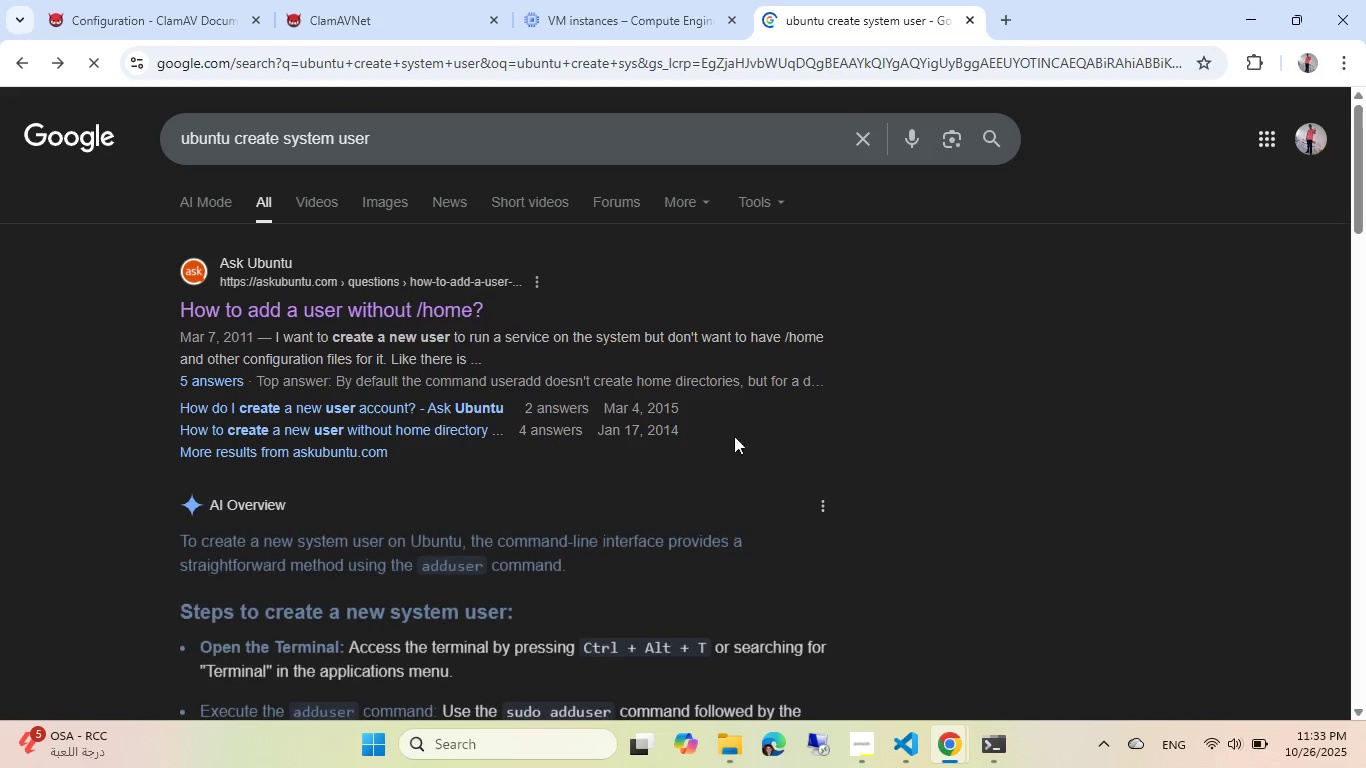 
scroll: coordinate [285, 310], scroll_direction: down, amount: 4.0
 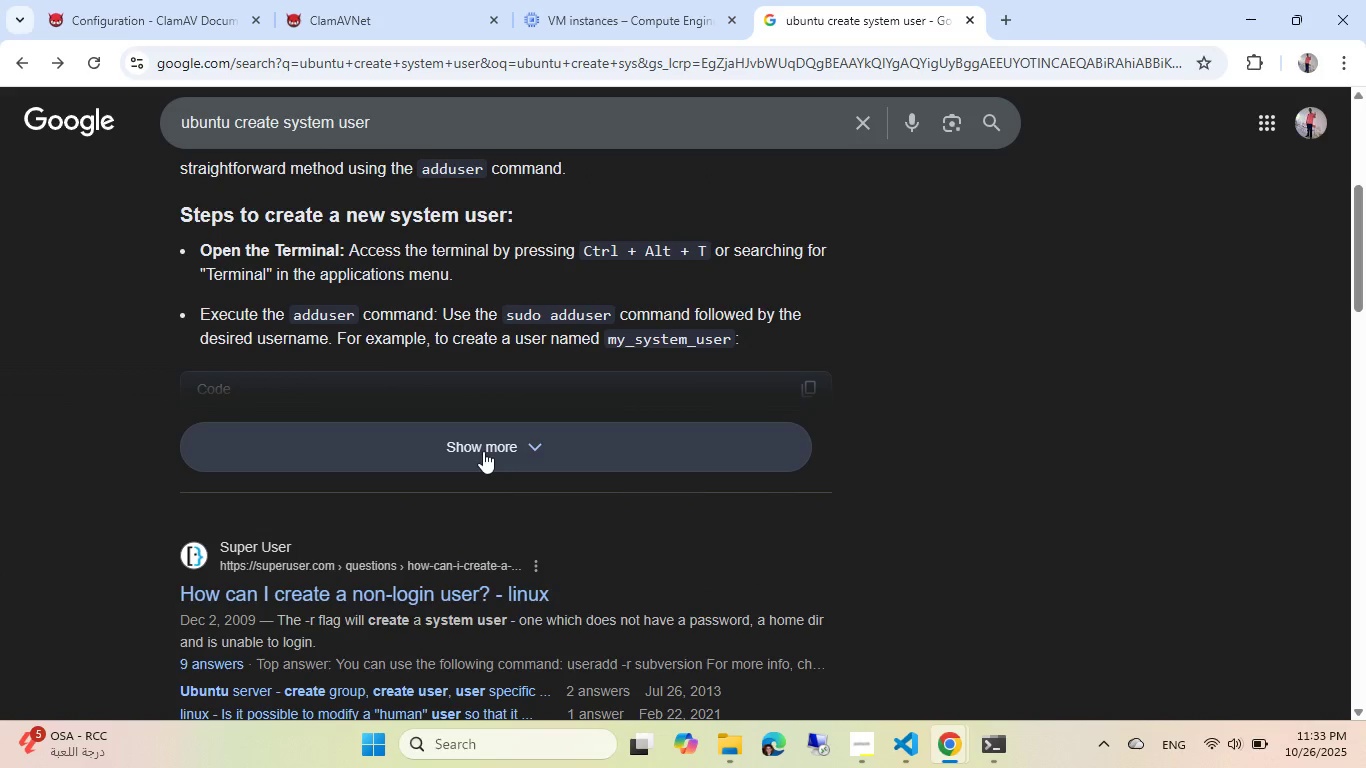 
left_click([483, 451])
 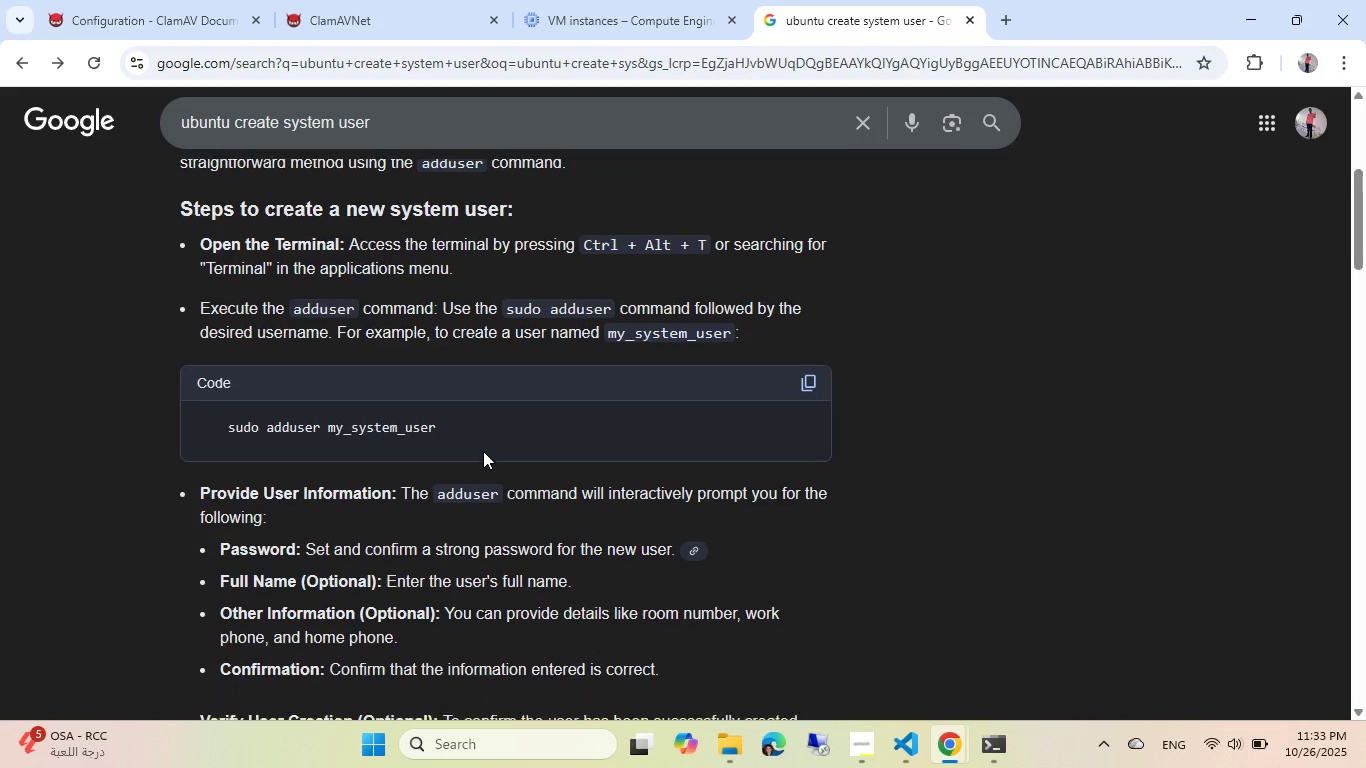 
scroll: coordinate [483, 451], scroll_direction: down, amount: 3.0
 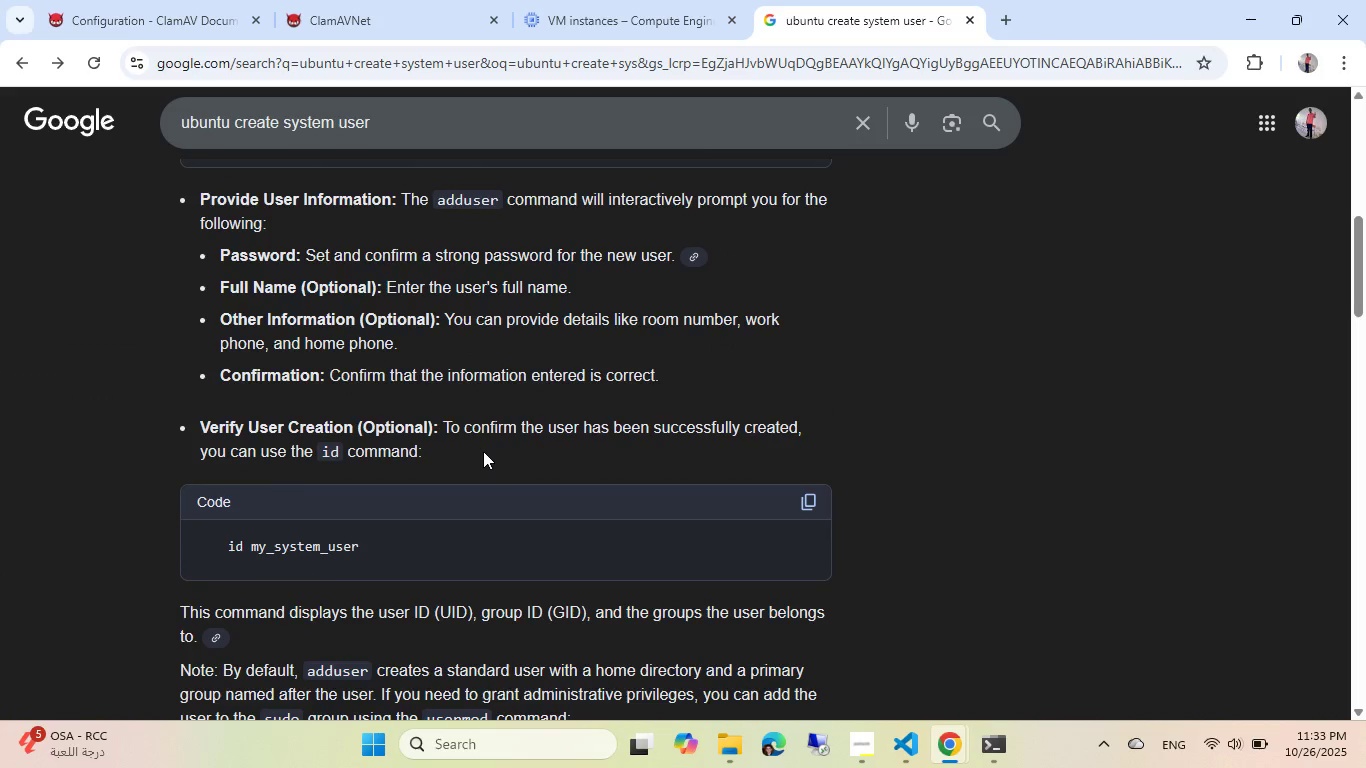 
scroll: coordinate [483, 451], scroll_direction: up, amount: 1.0
 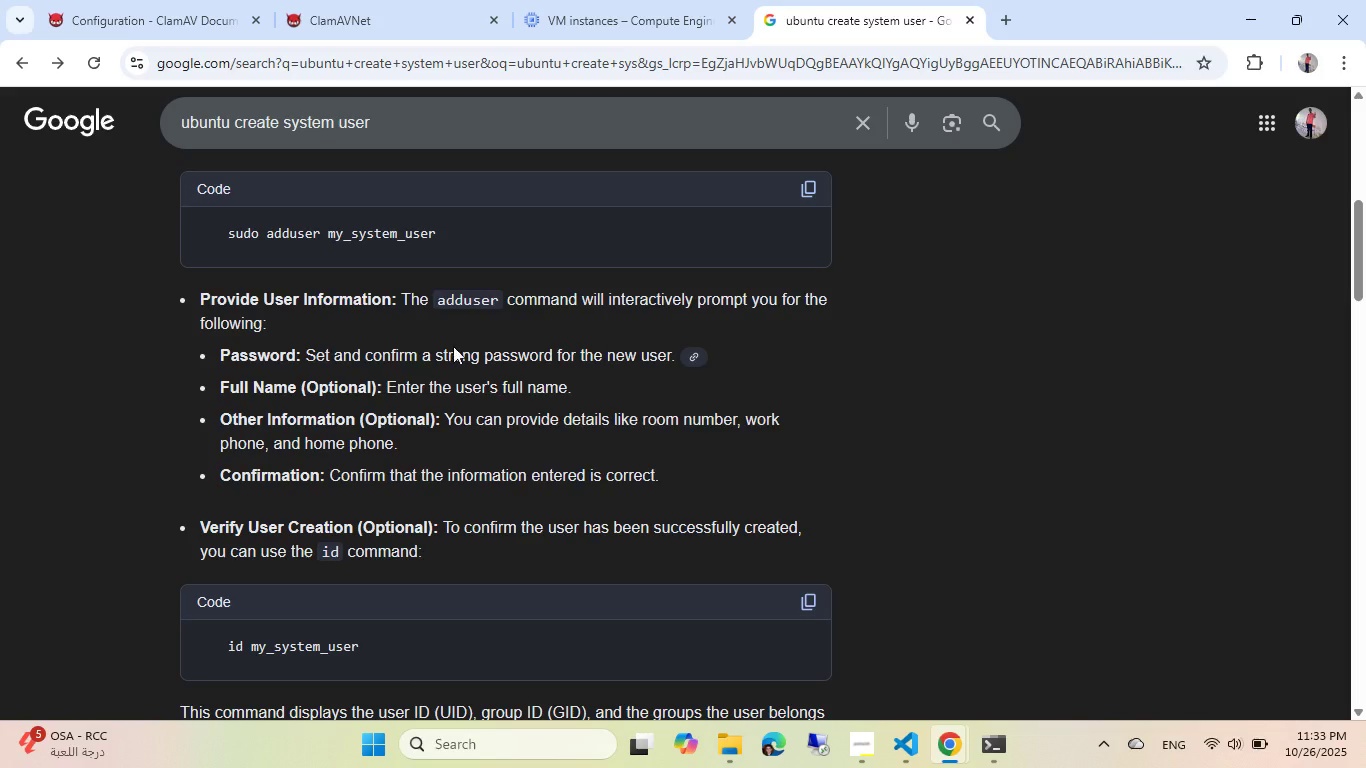 
wait(6.0)
 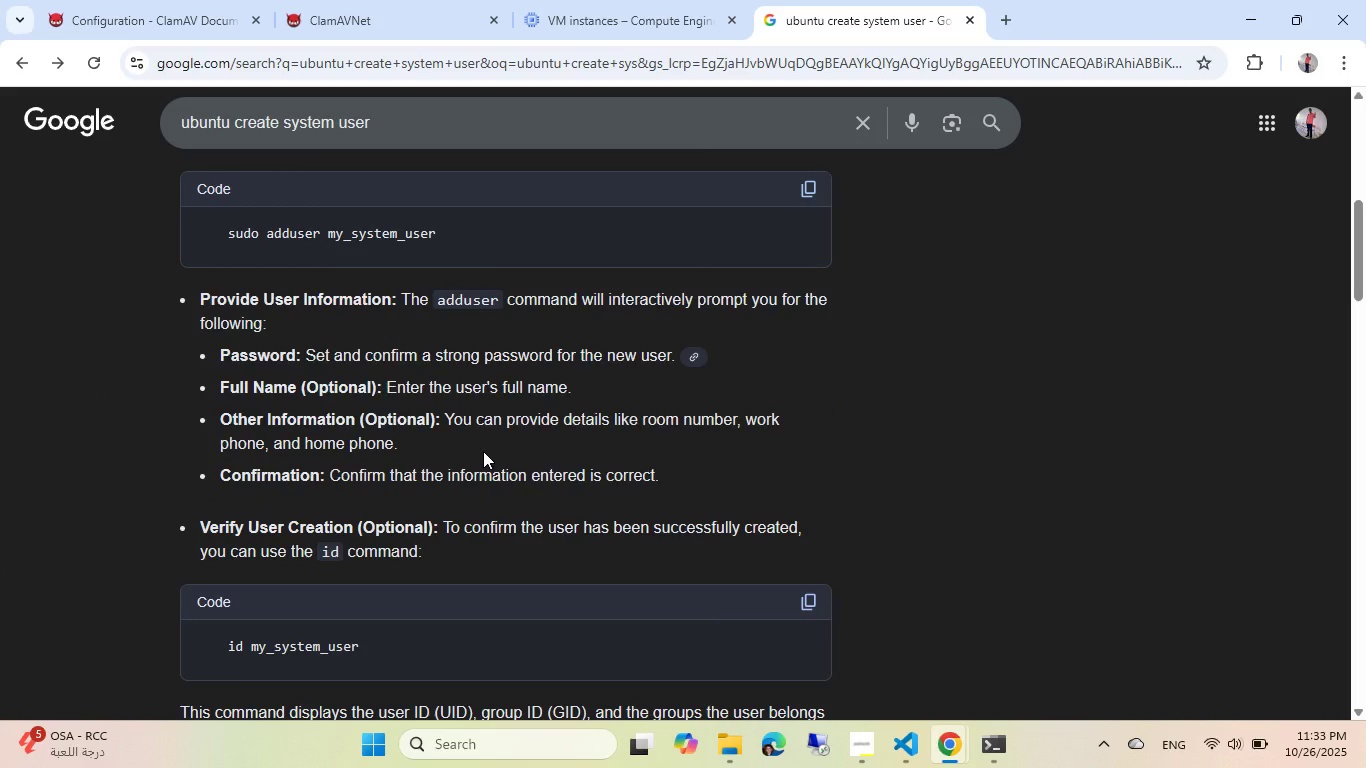 
scroll: coordinate [465, 426], scroll_direction: down, amount: 4.0
 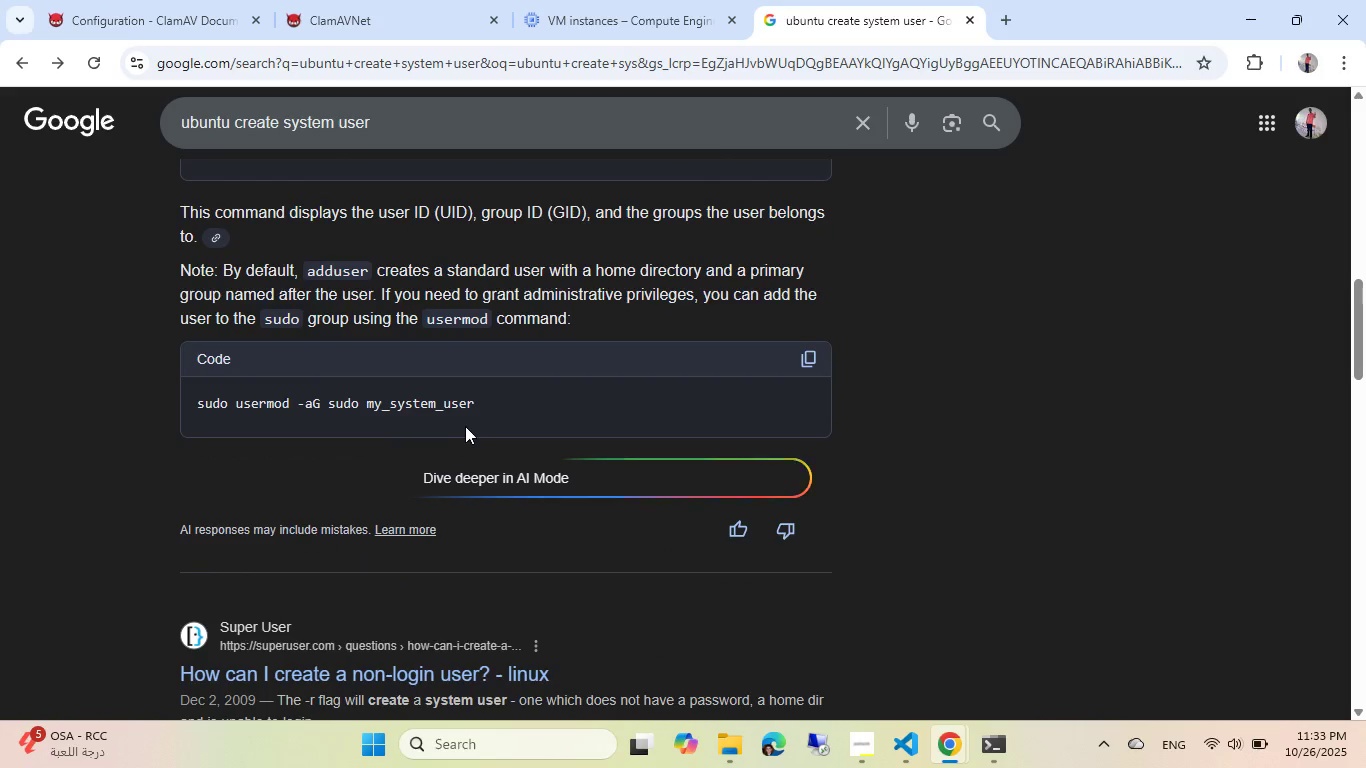 
scroll: coordinate [465, 426], scroll_direction: up, amount: 1.0
 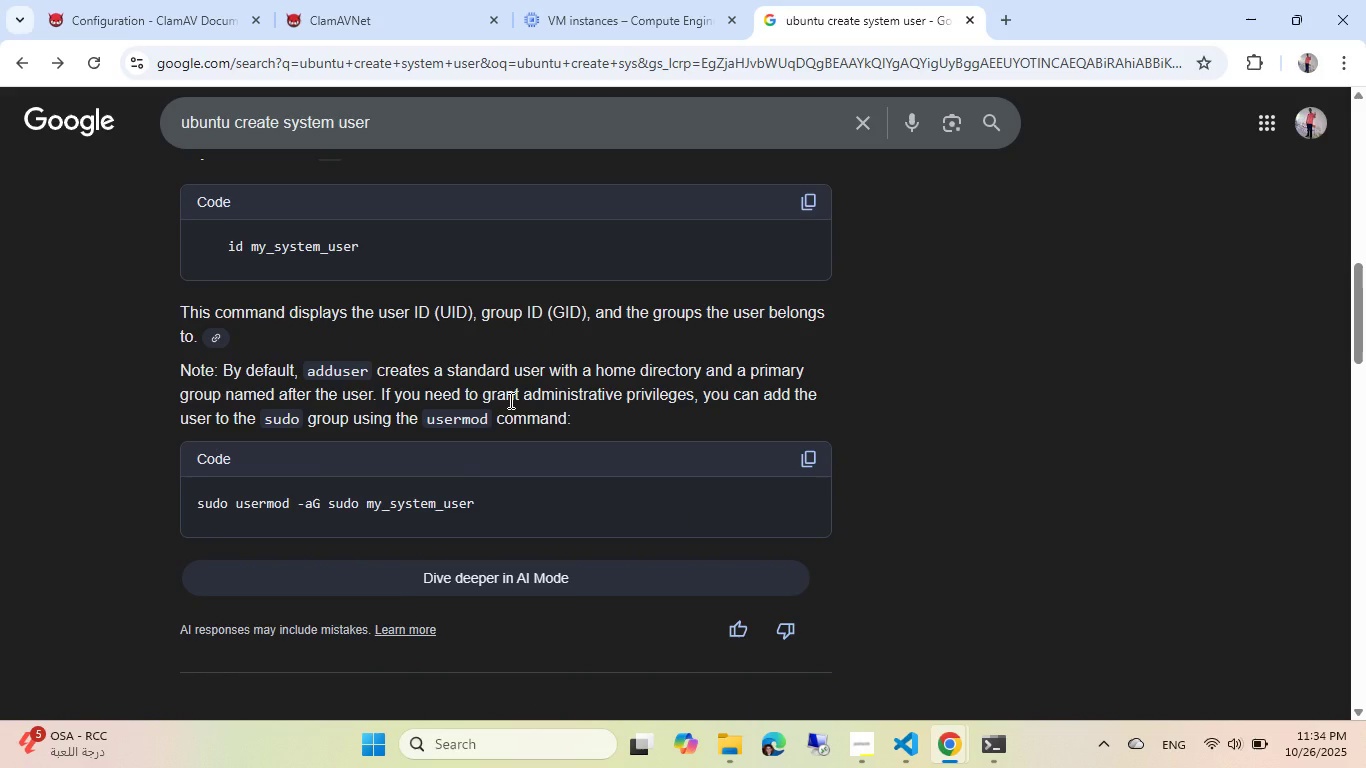 
scroll: coordinate [509, 400], scroll_direction: down, amount: 5.0
 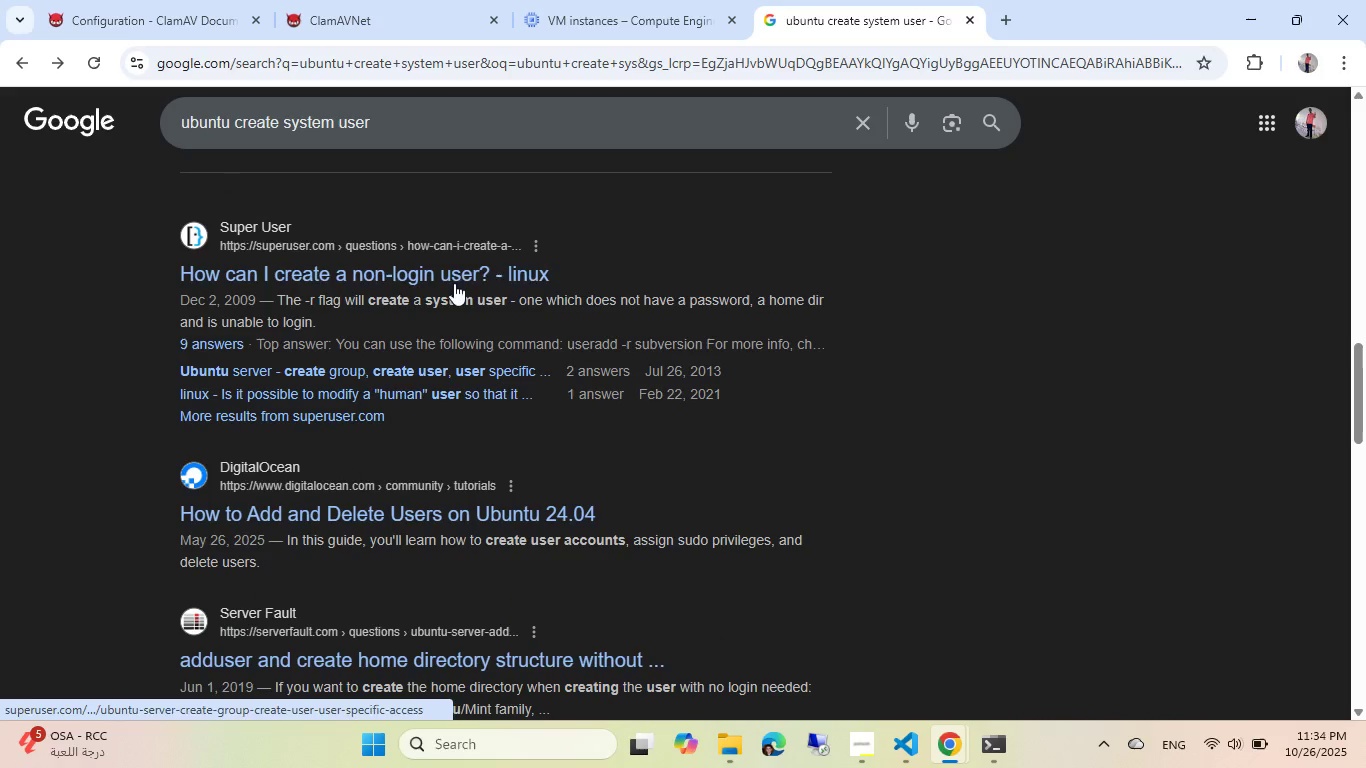 
left_click([457, 276])
 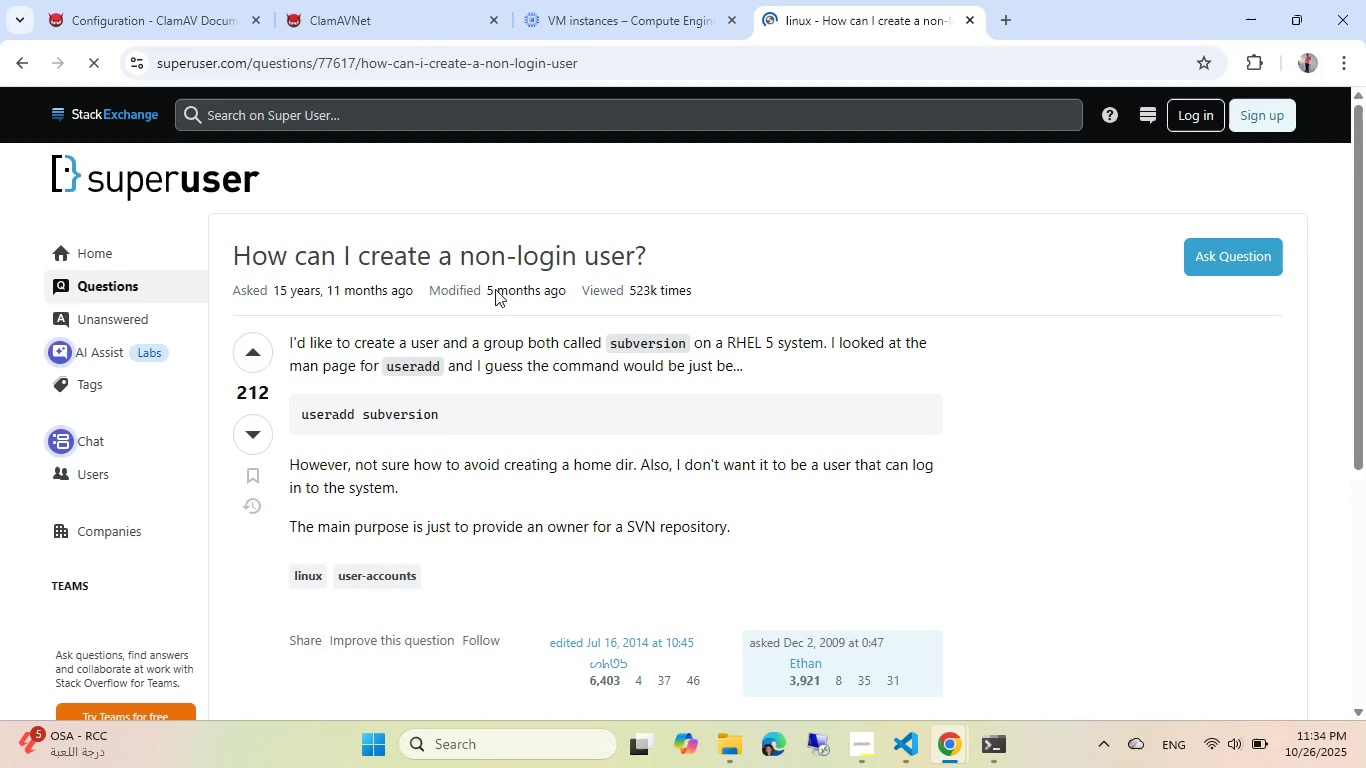 
scroll: coordinate [495, 289], scroll_direction: down, amount: 7.0
 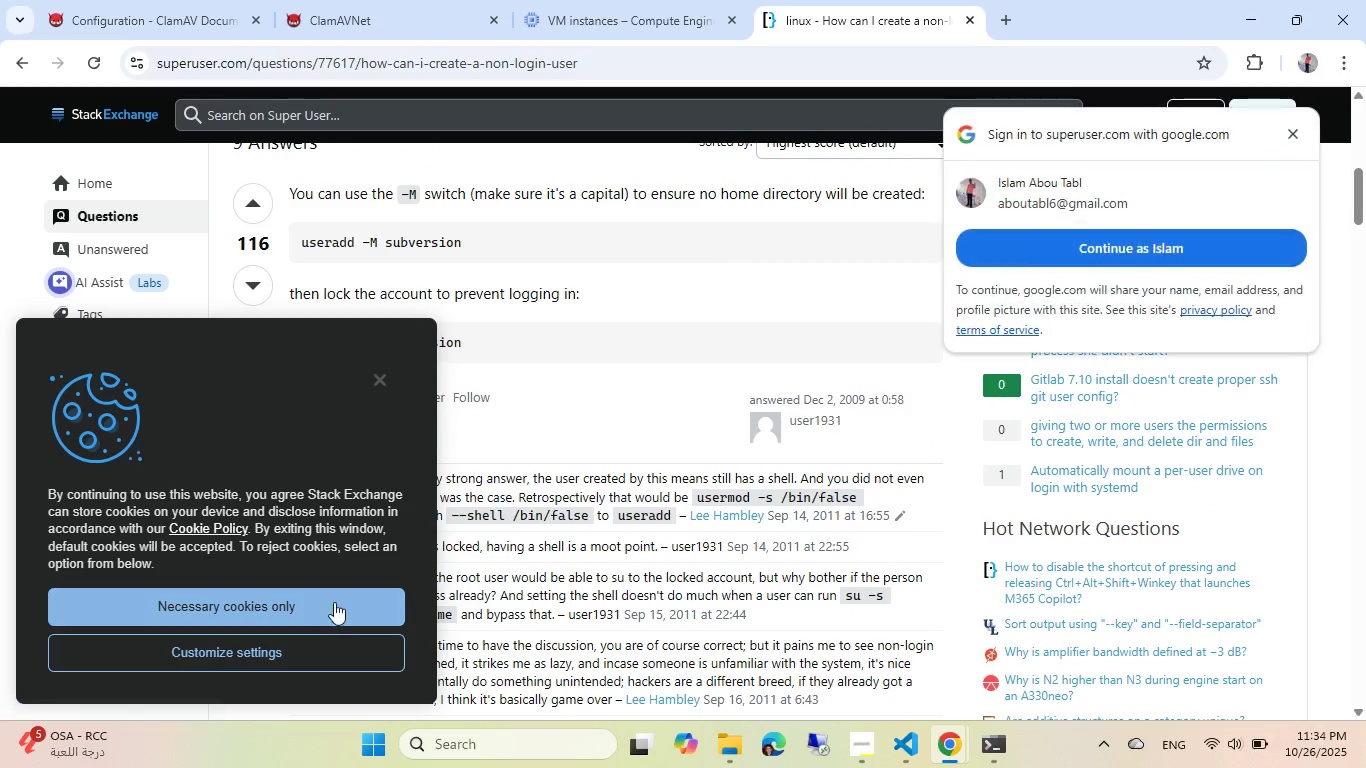 
left_click([328, 614])
 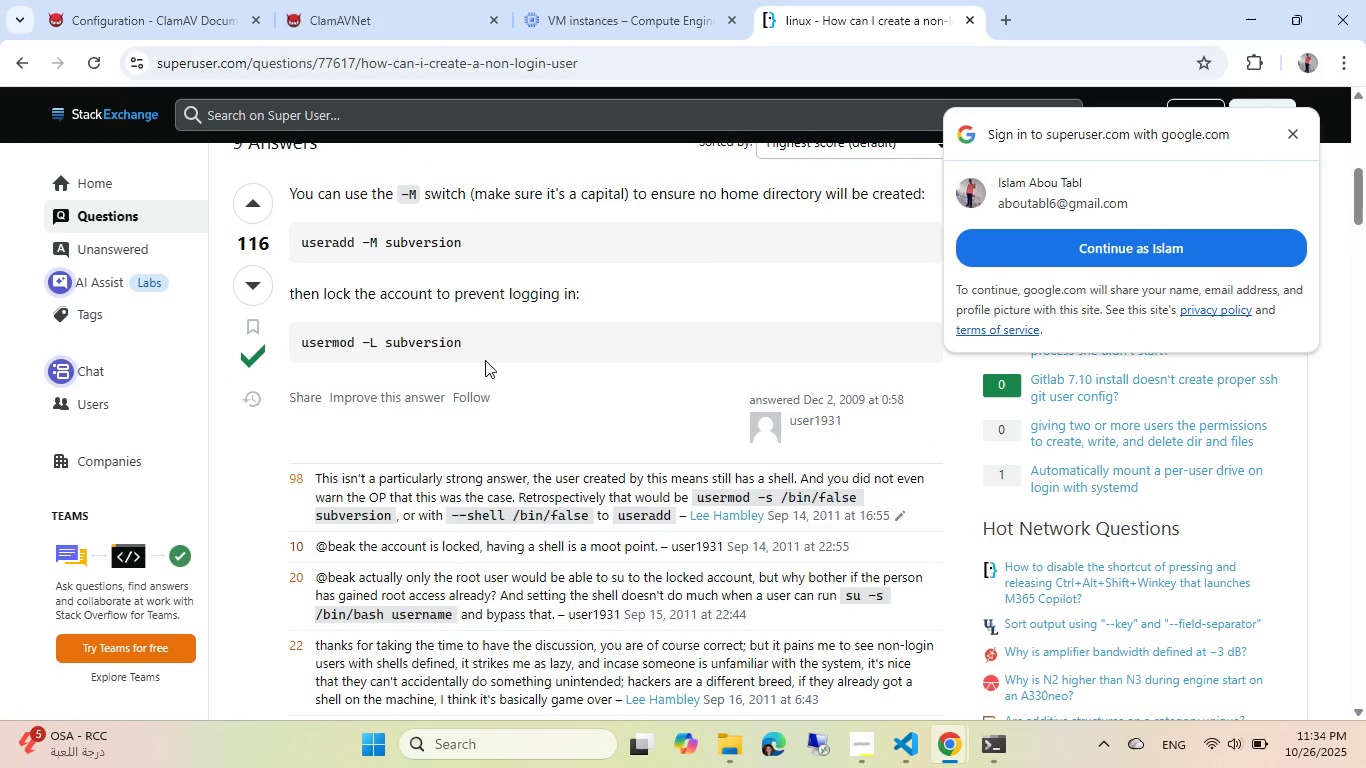 
wait(11.06)
 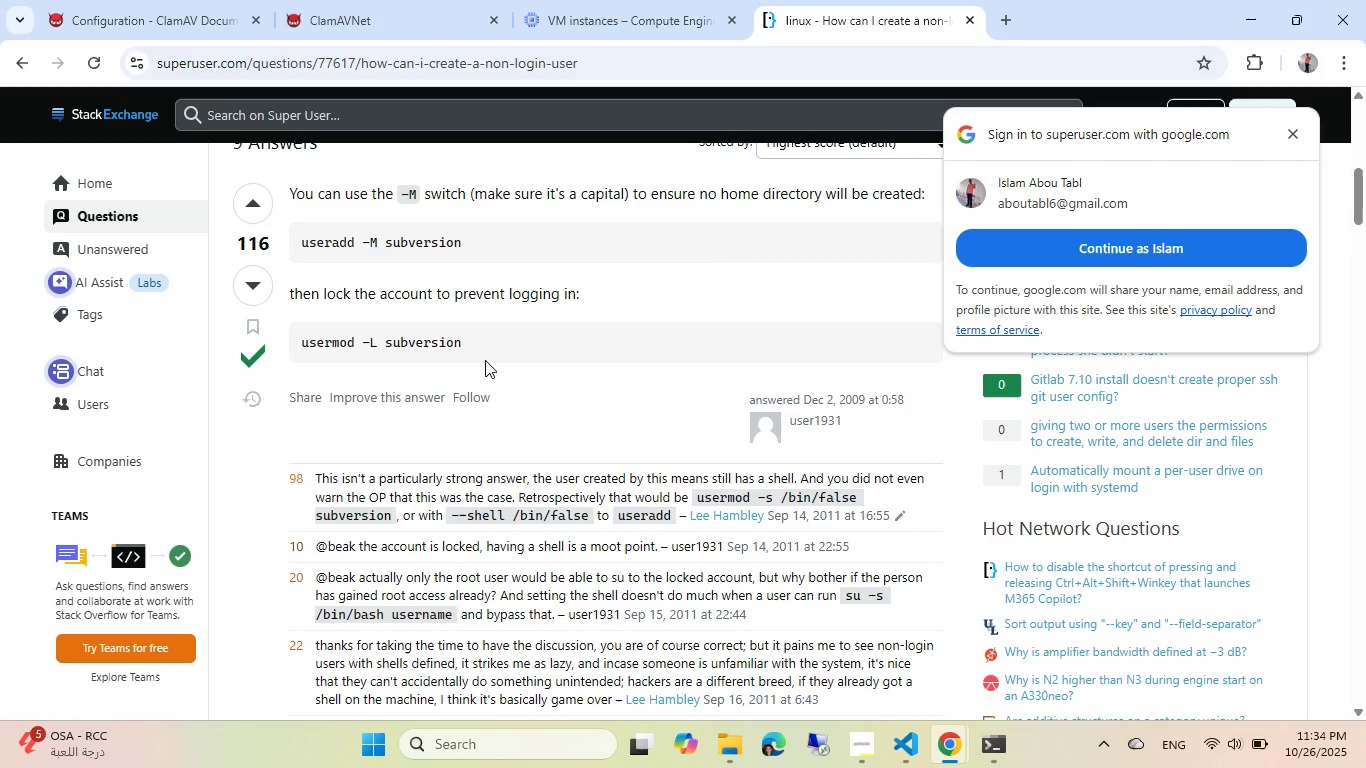 
scroll: coordinate [485, 360], scroll_direction: up, amount: 1.0
 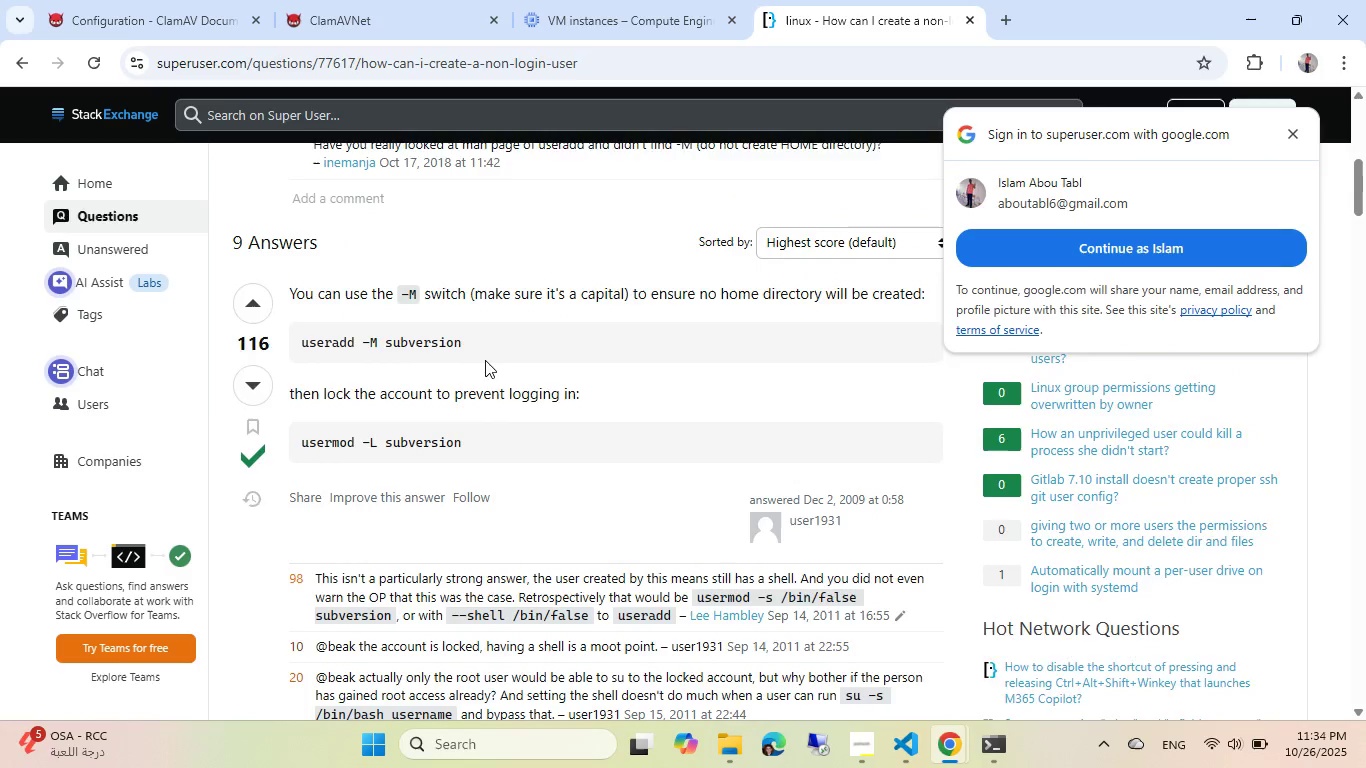 
scroll: coordinate [485, 360], scroll_direction: down, amount: 1.0
 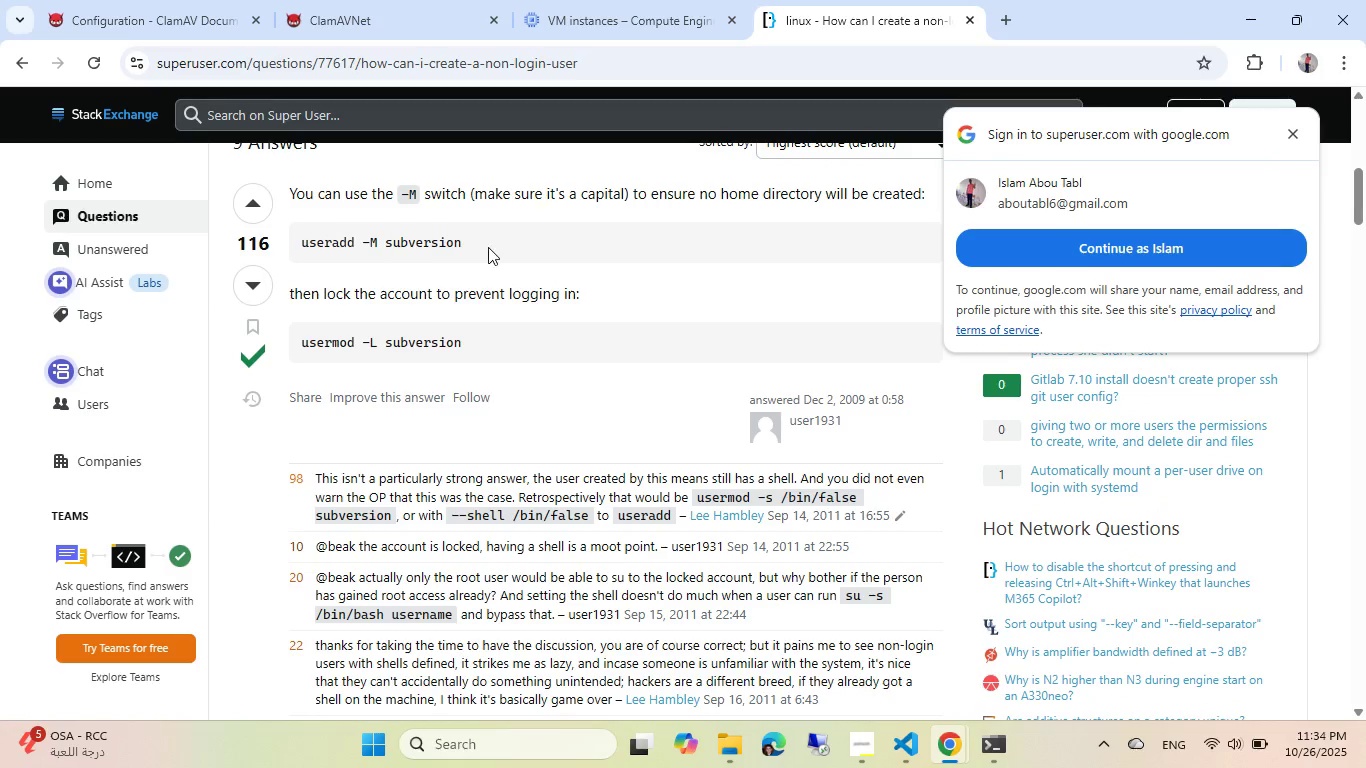 
wait(5.82)
 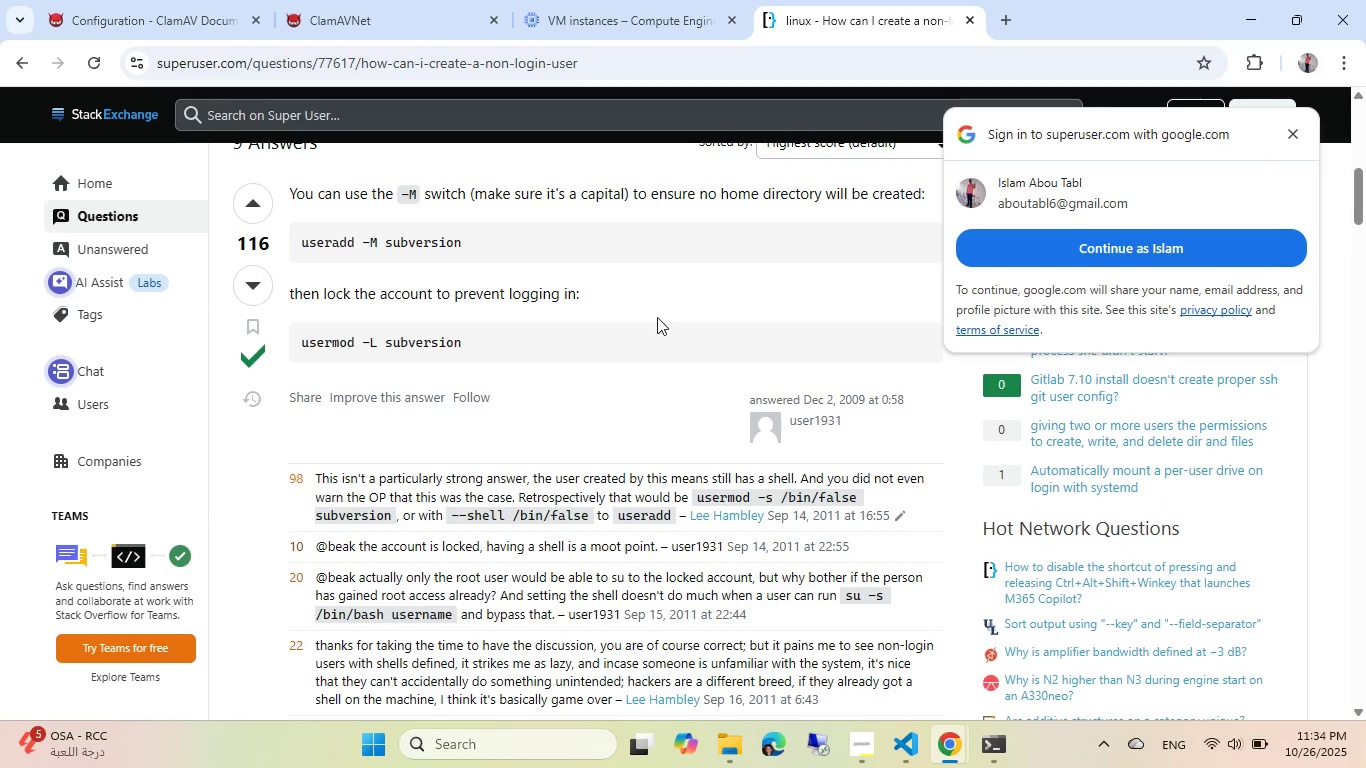 
left_click([1014, 20])
 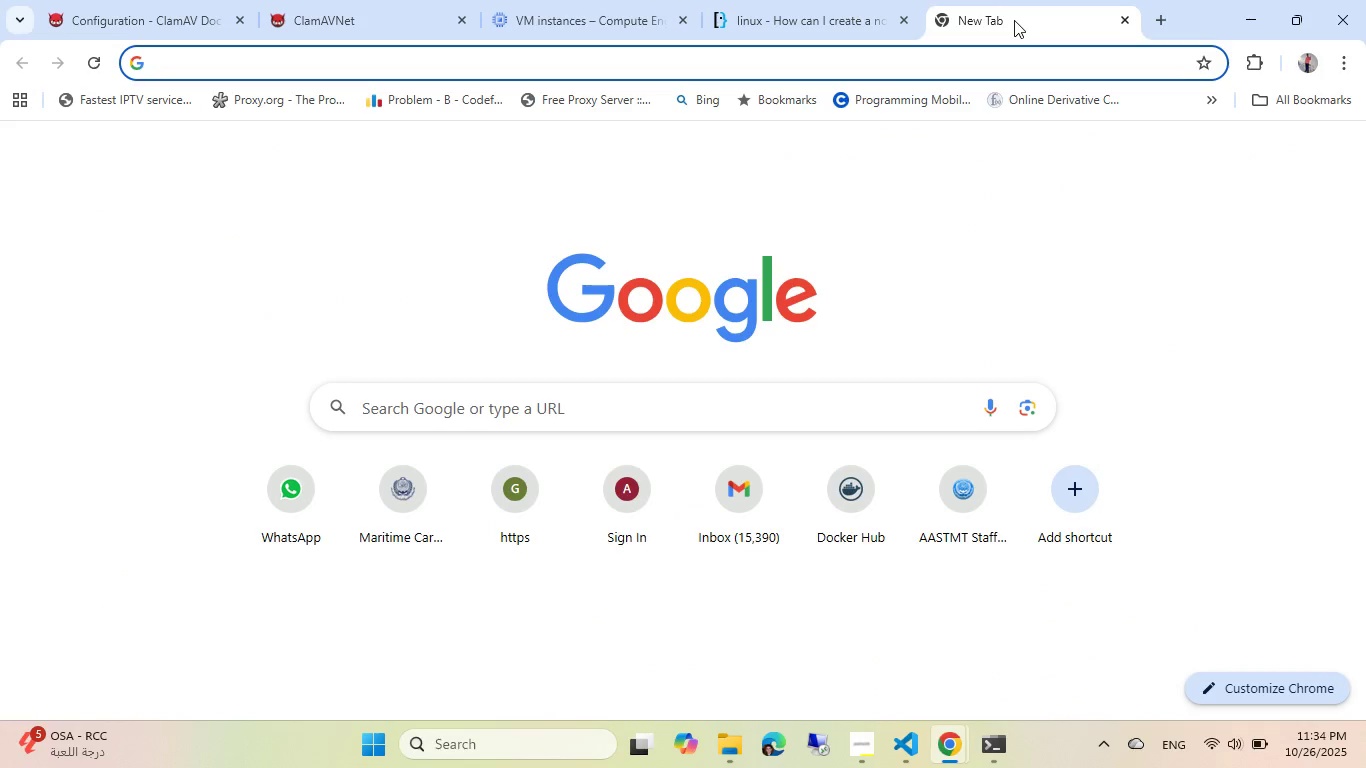 
type(ubuntu remove user)
 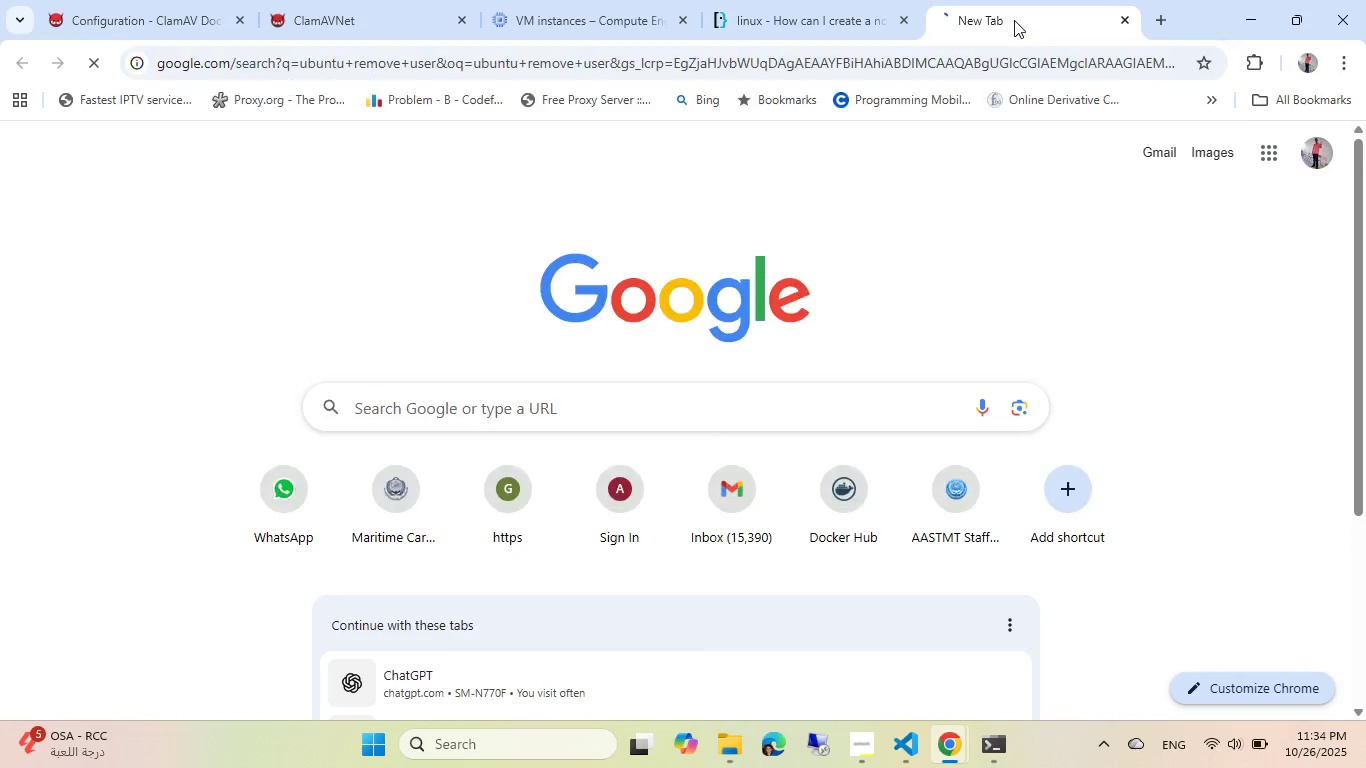 
key(Enter)
 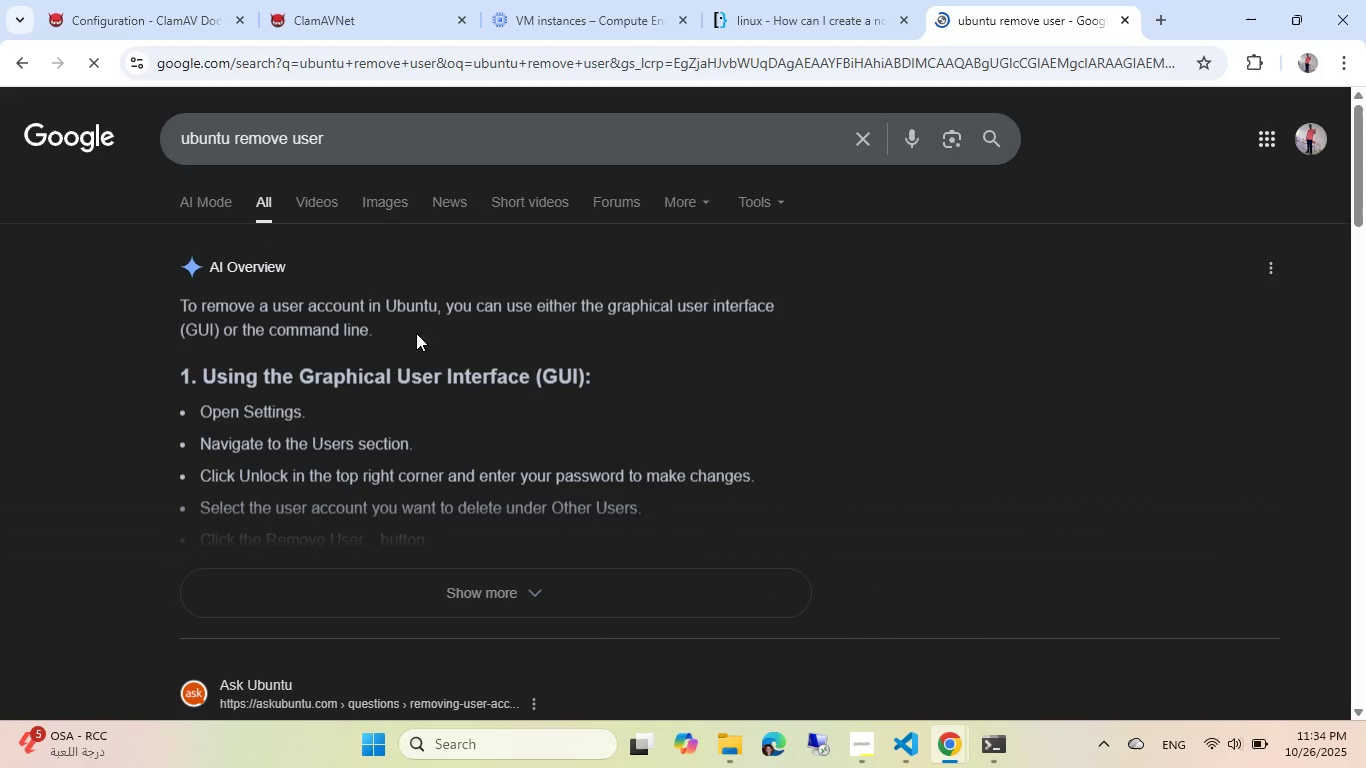 
scroll: coordinate [353, 450], scroll_direction: down, amount: 1.0
 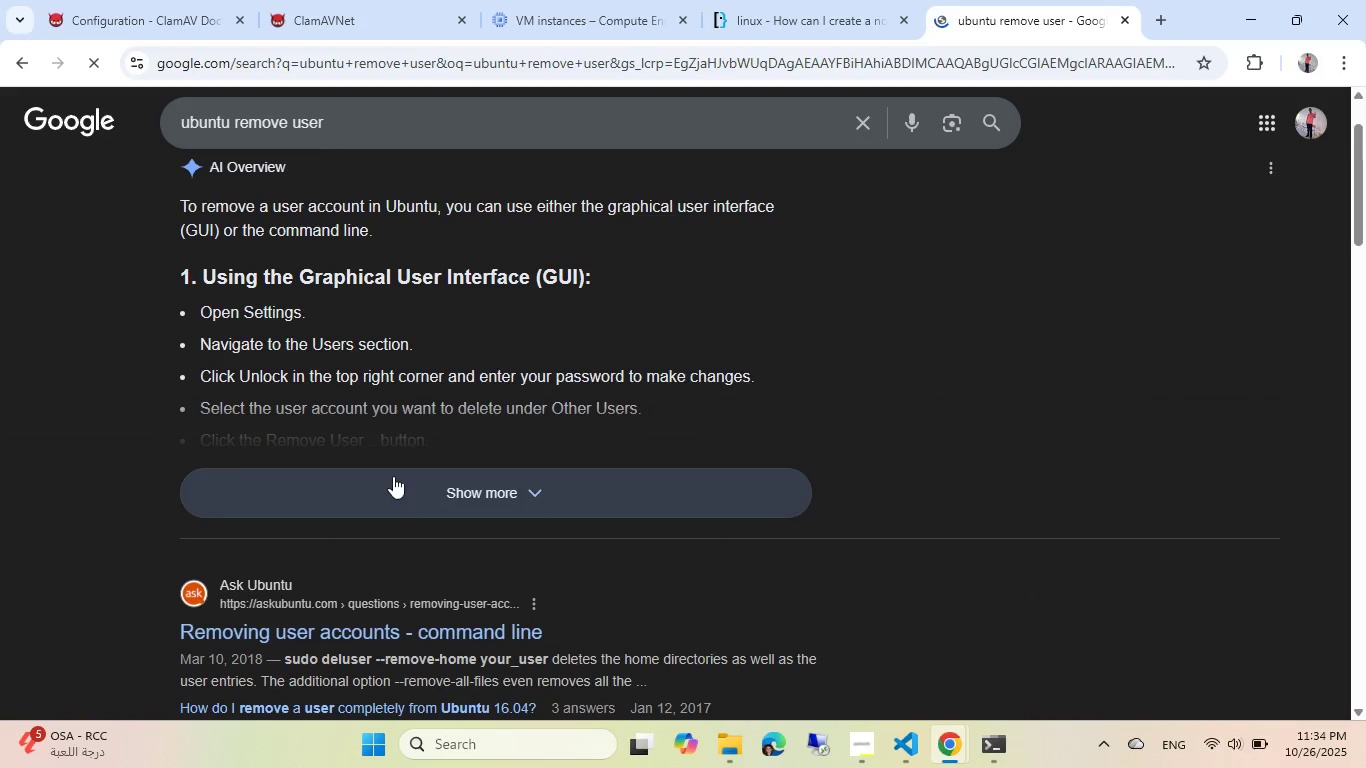 
left_click([393, 476])
 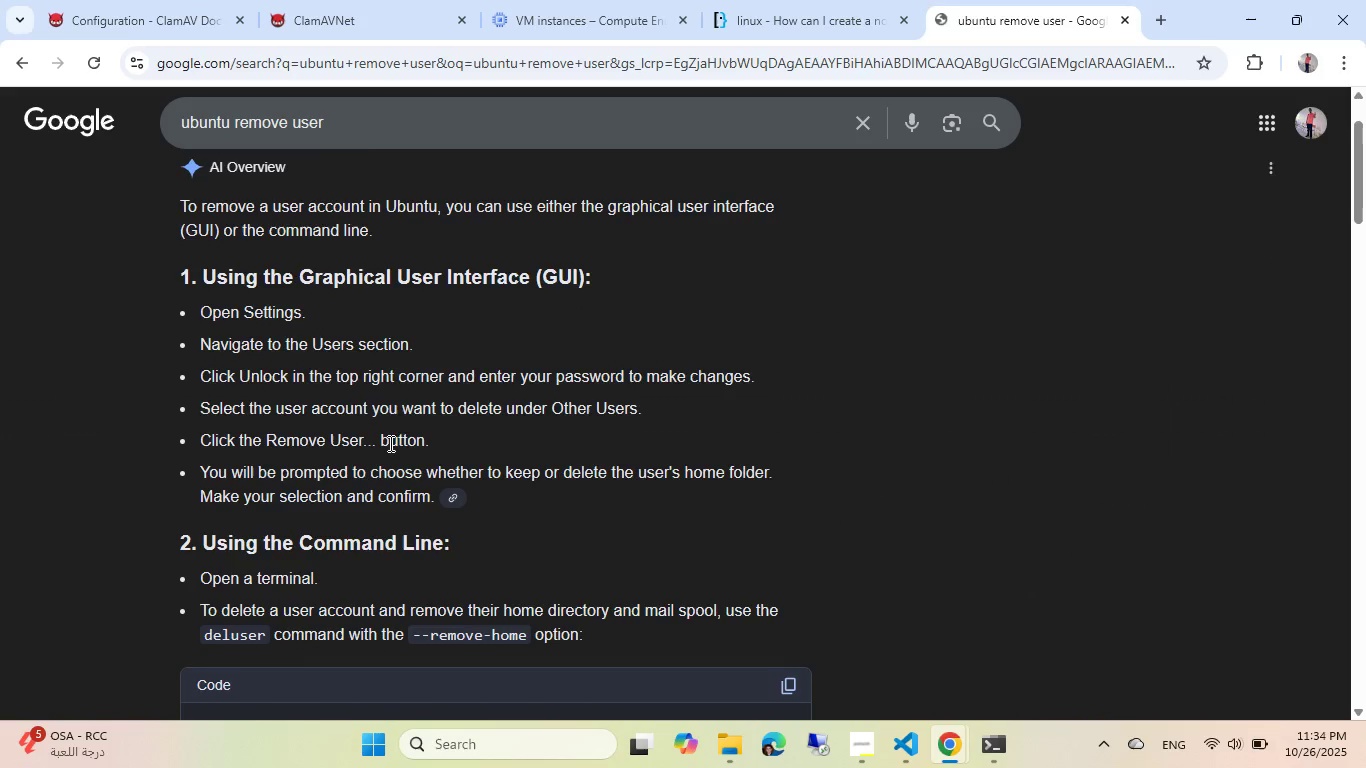 
scroll: coordinate [400, 395], scroll_direction: down, amount: 4.0
 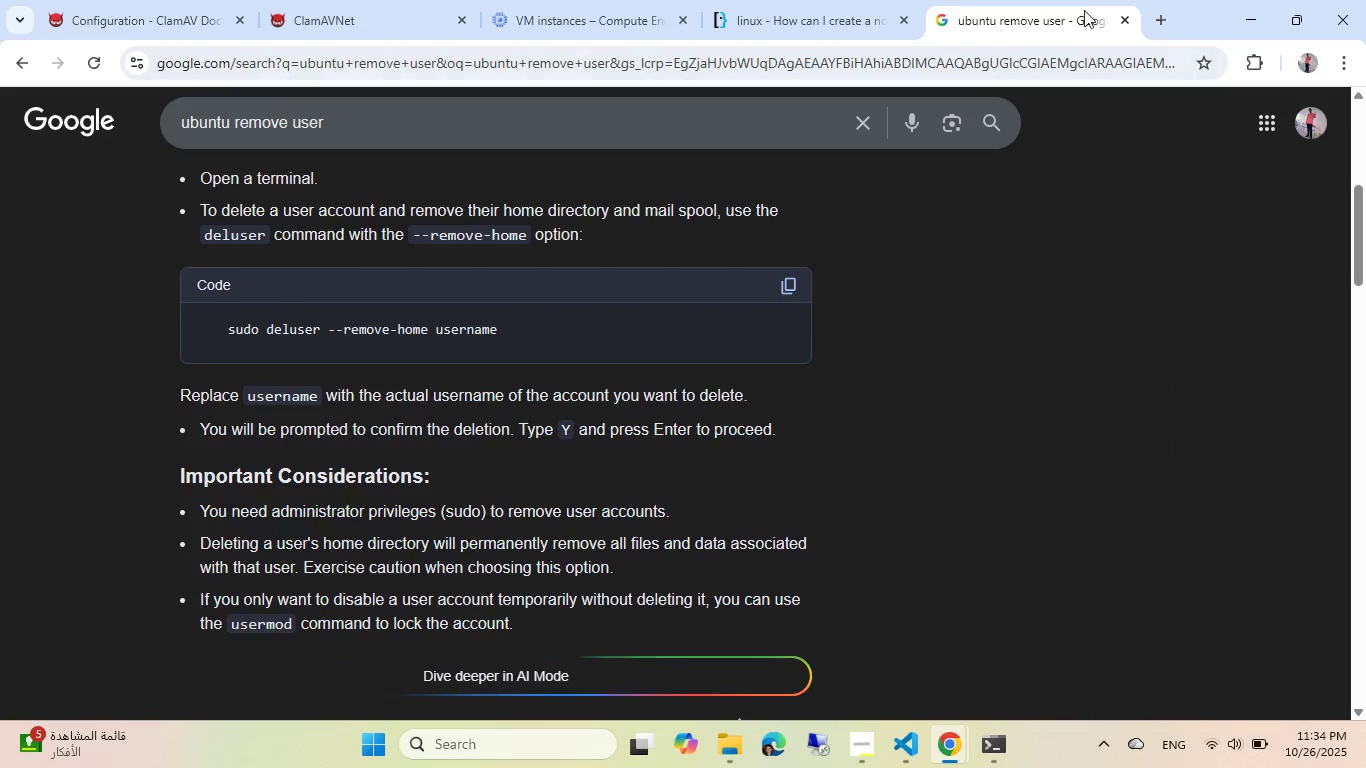 
left_click([1123, 16])
 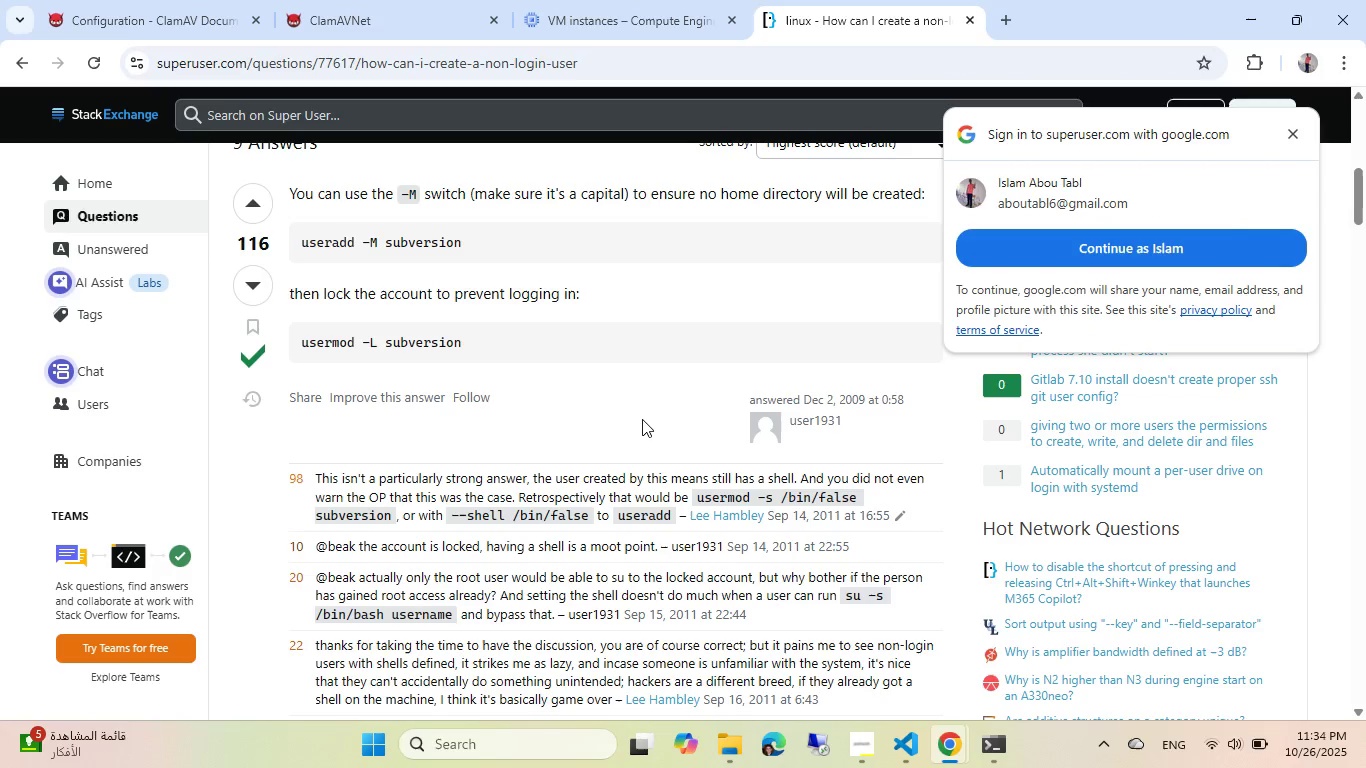 
key(Alt+AltLeft)
 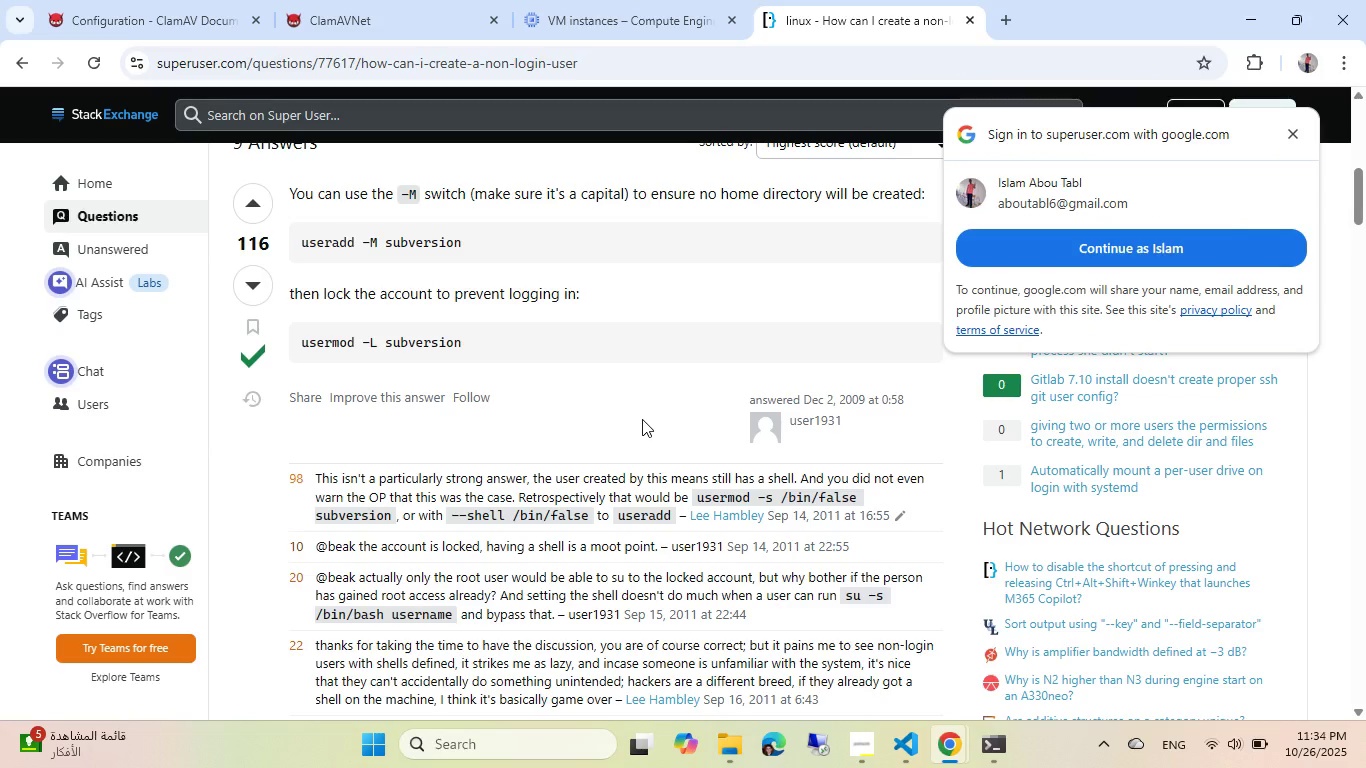 
key(Tab)
type(sudo deluser --remove-home clamav)
 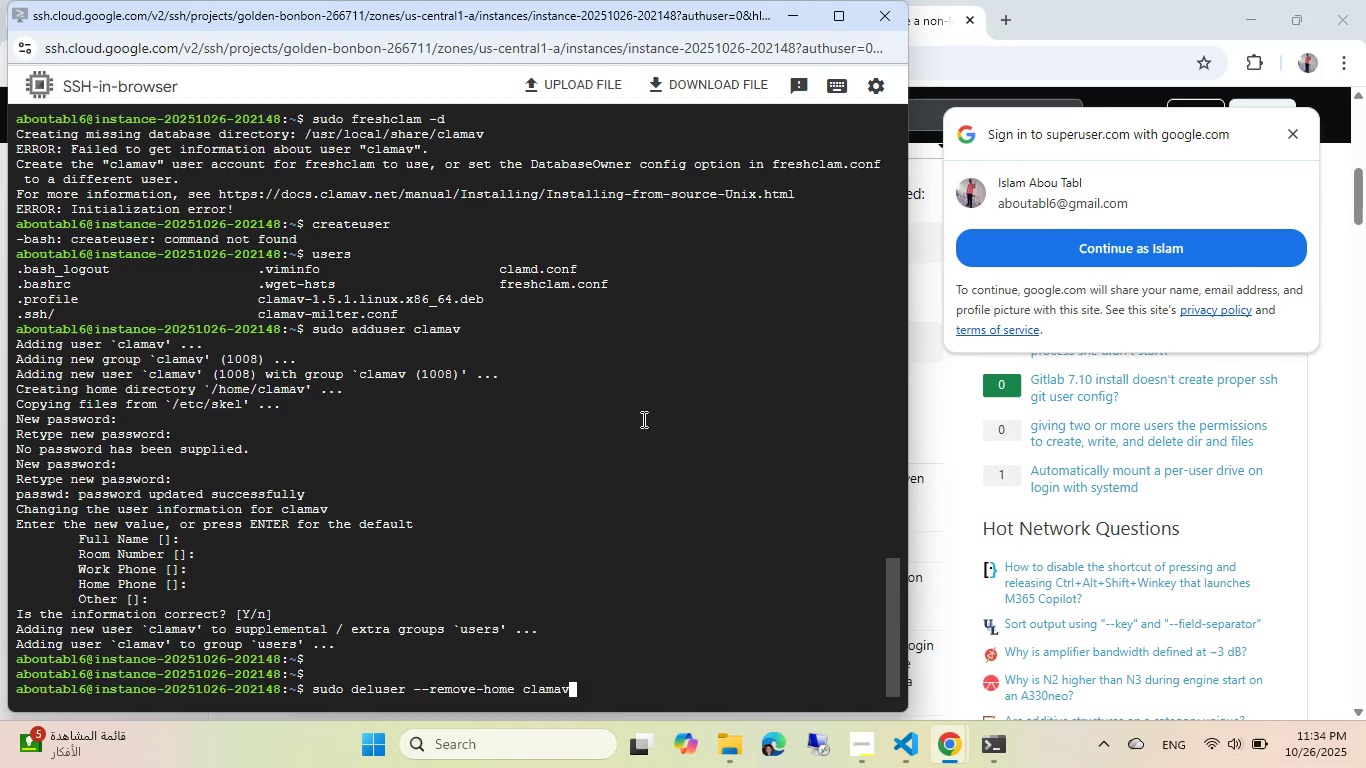 
key(Enter)
 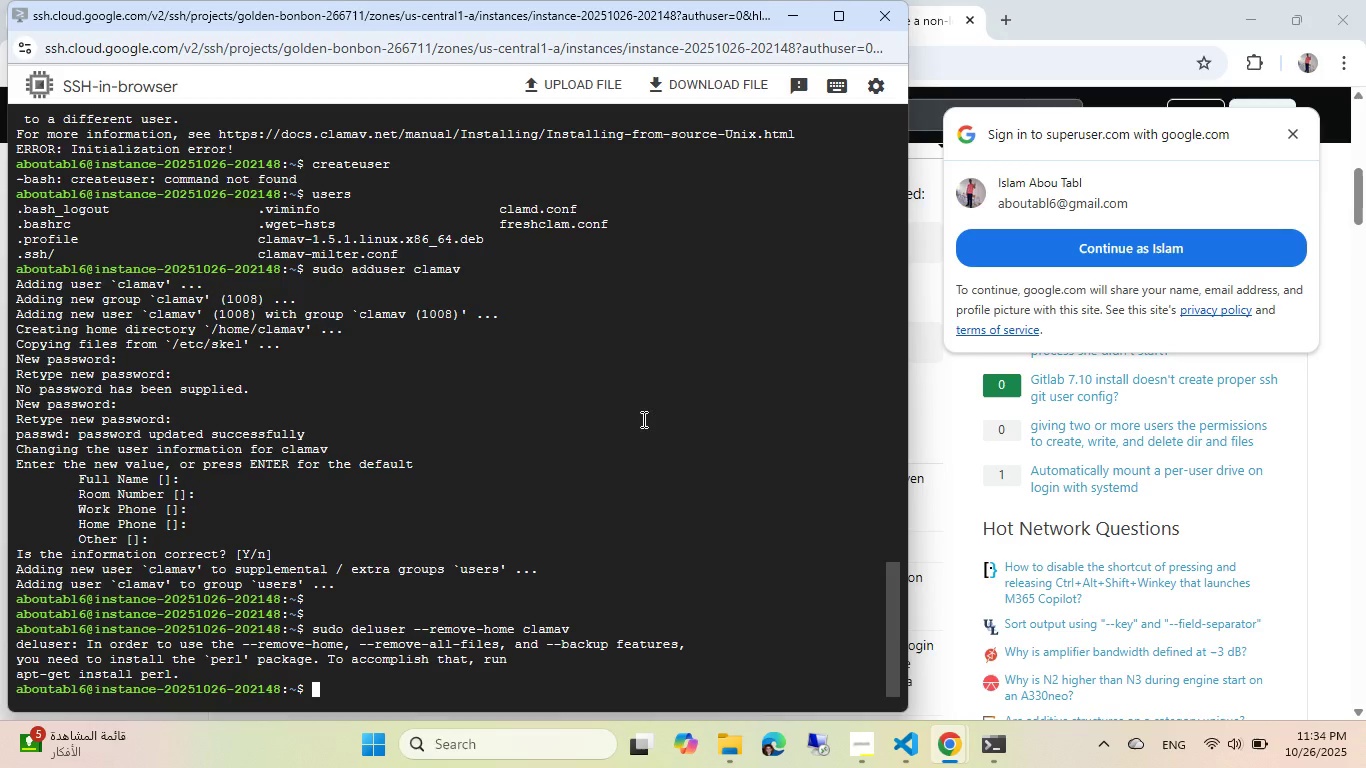 
wait(7.94)
 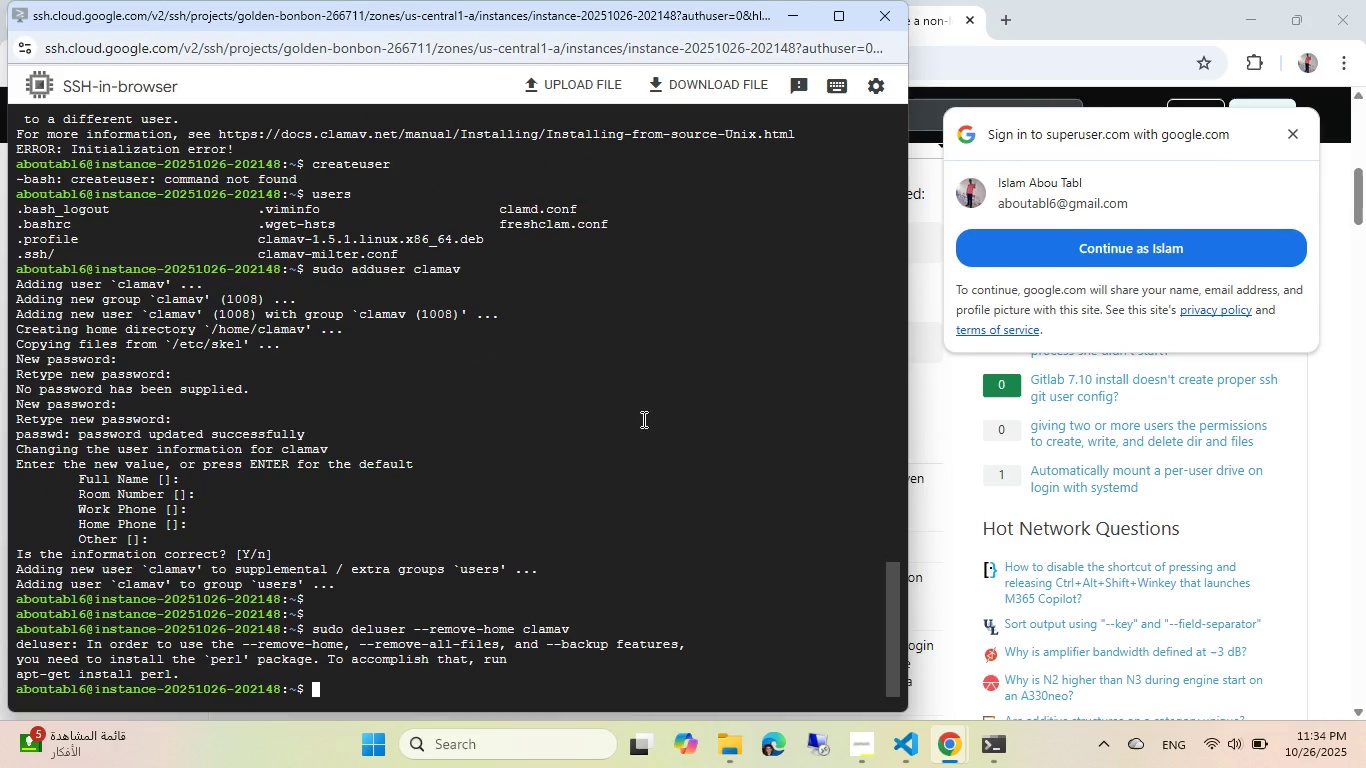 
type(sudo apt install perl)
 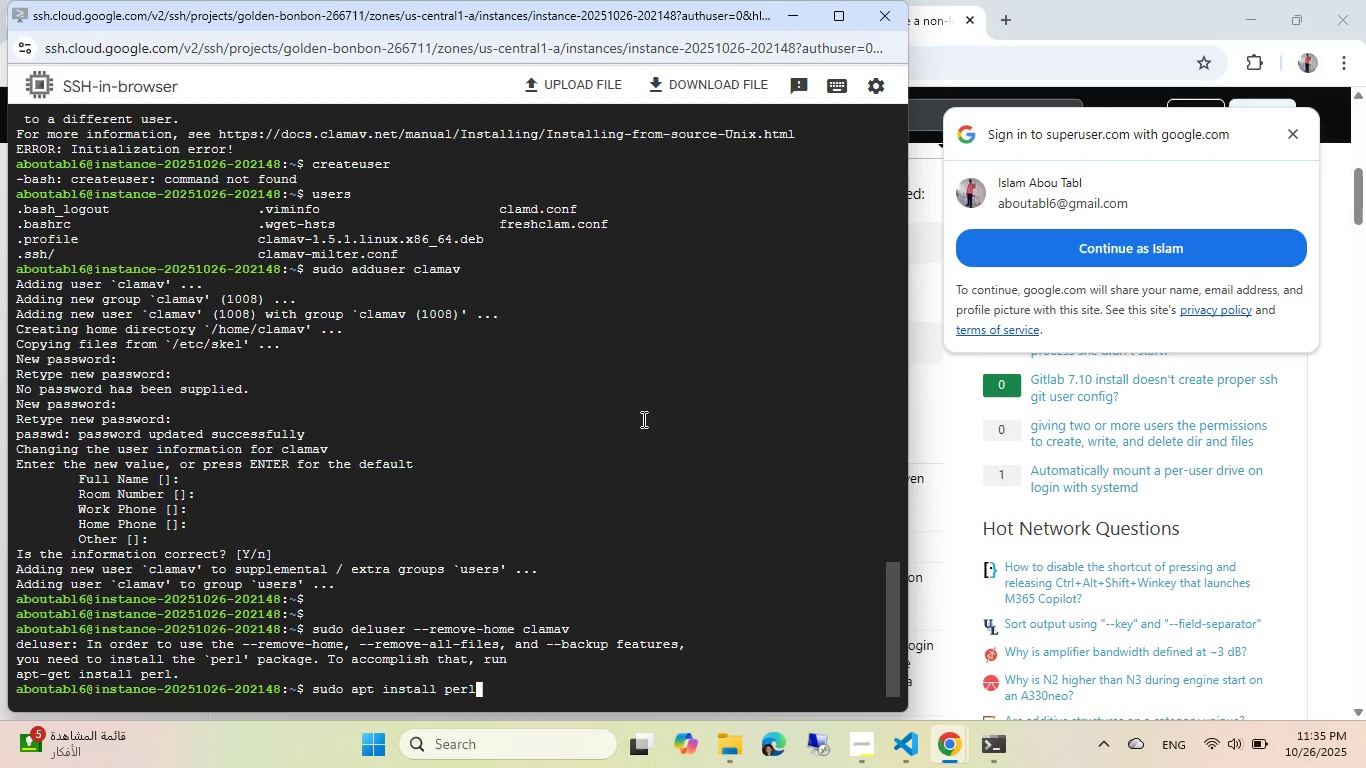 
key(Enter)
 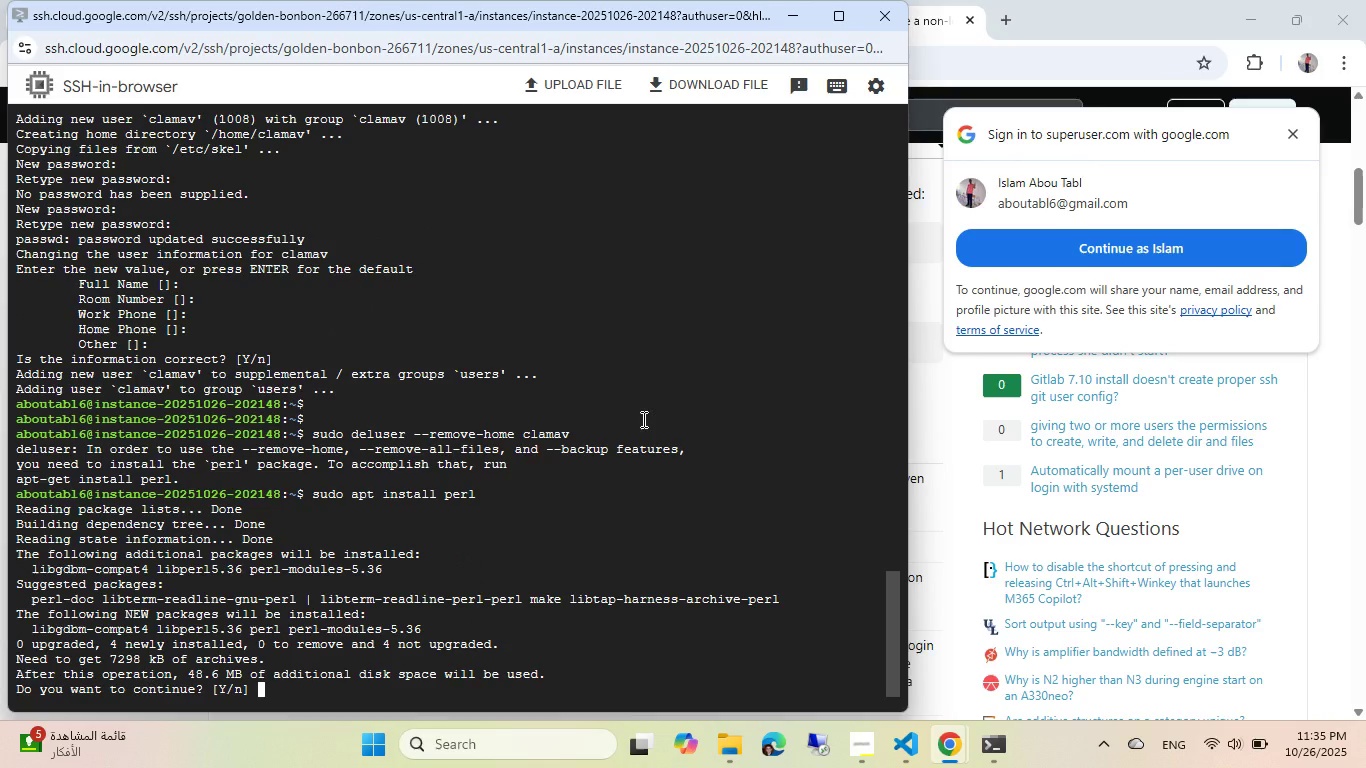 
key(Enter)
 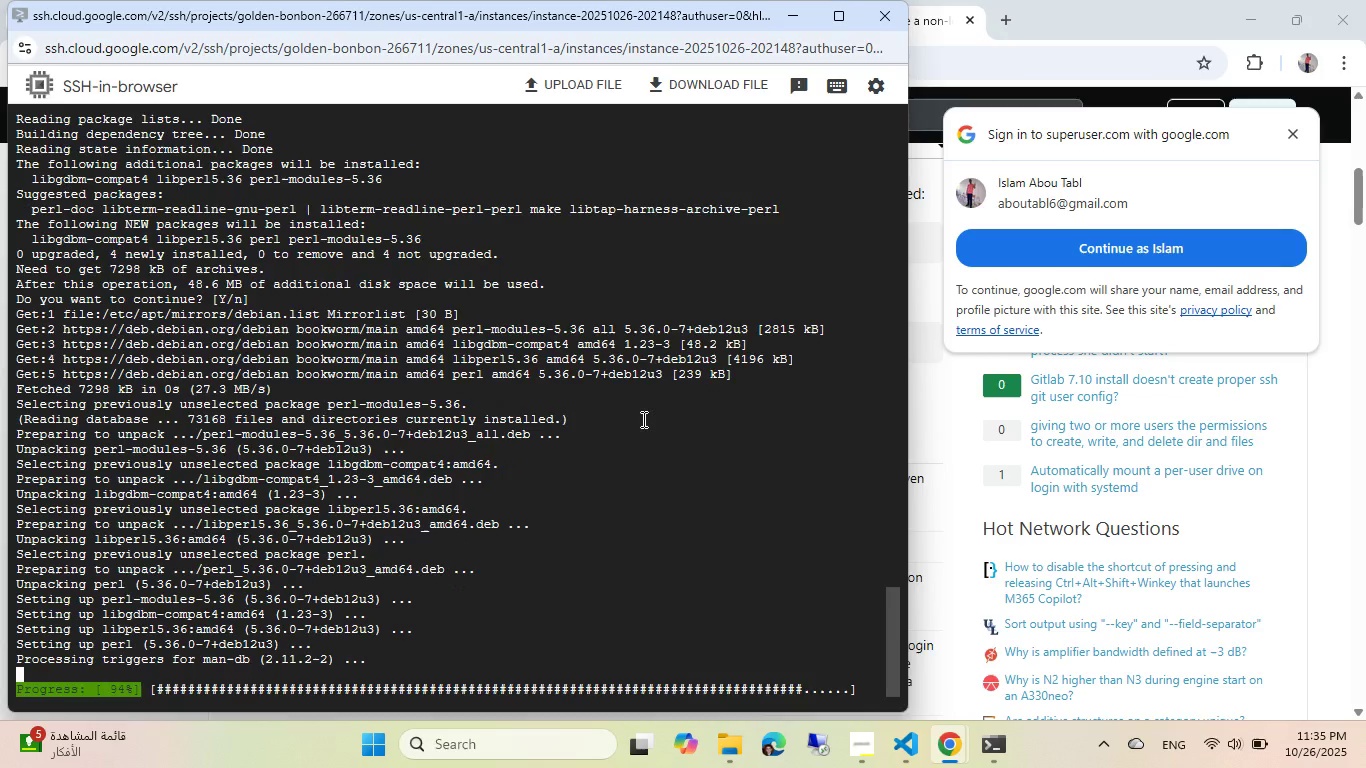 
wait(21.08)
 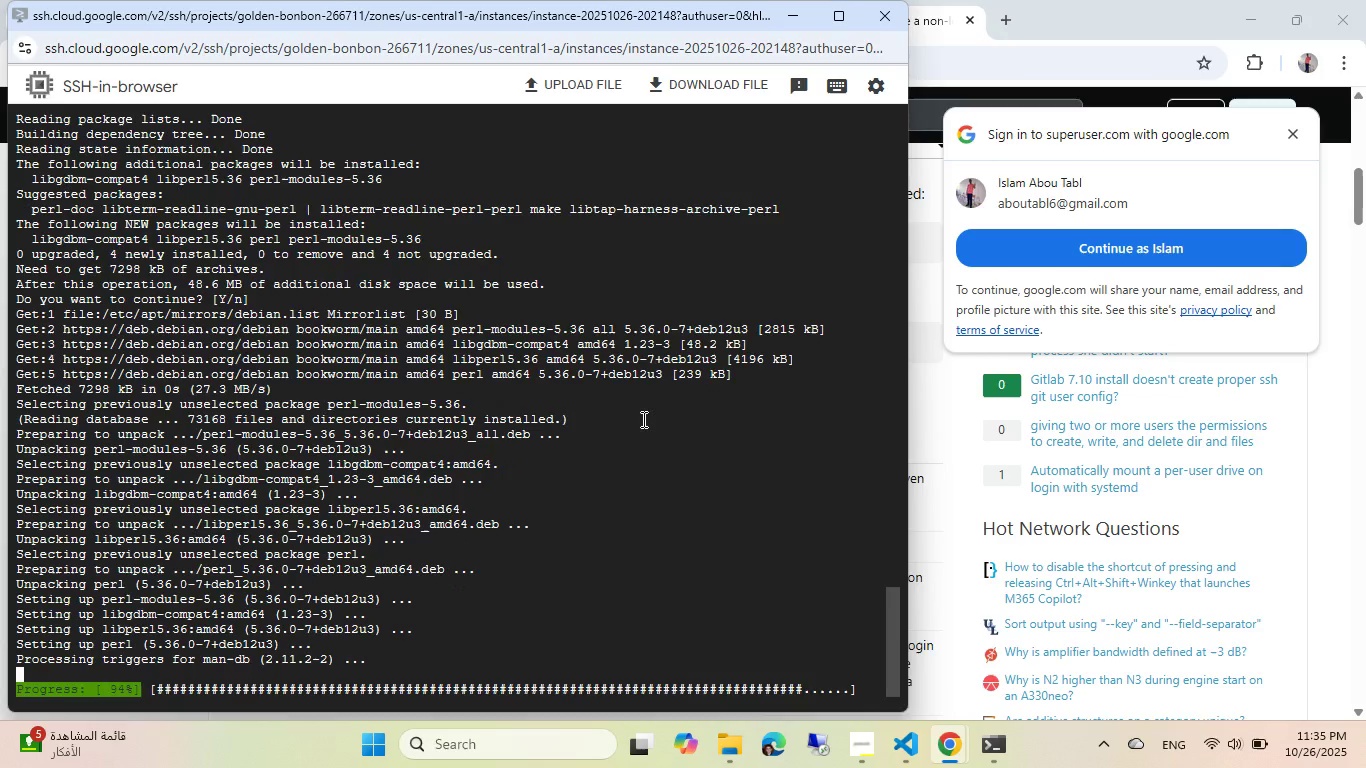 
key(ArrowUp)
 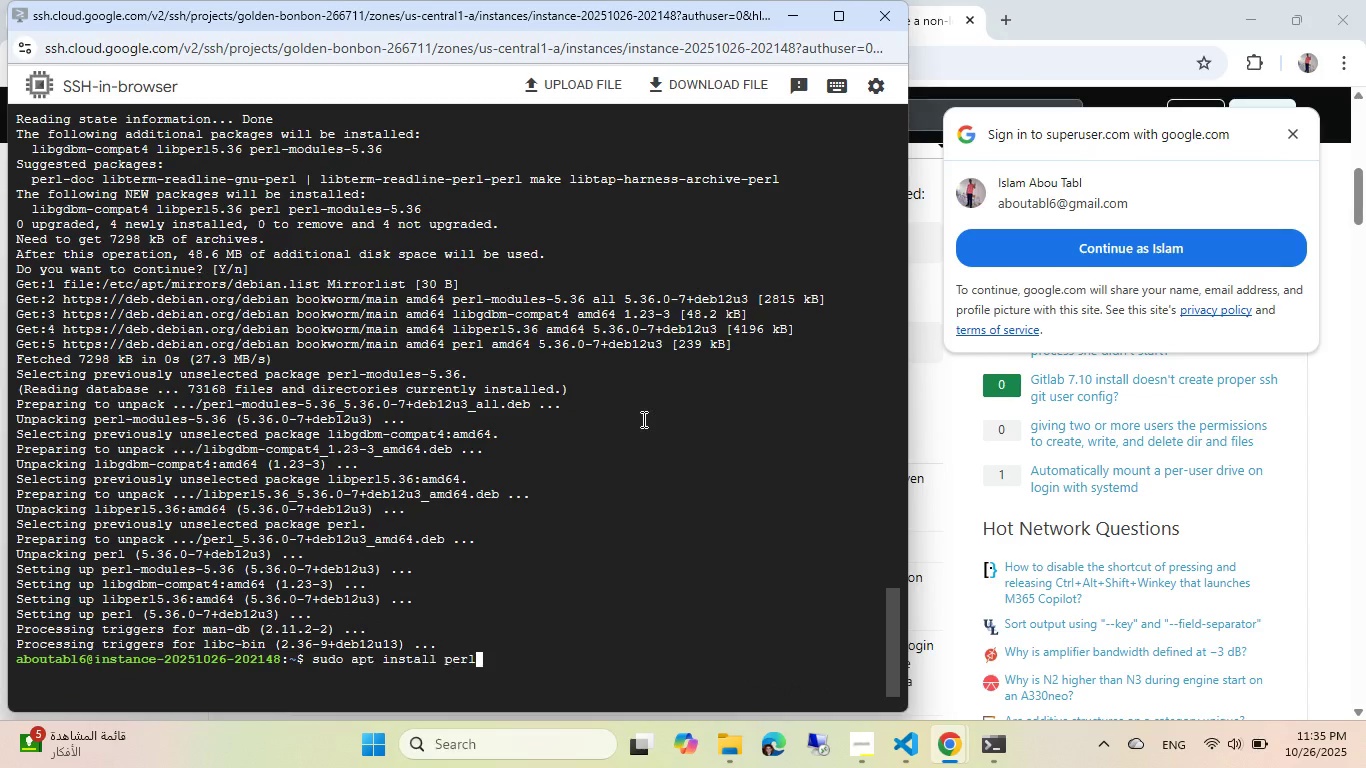 
key(ArrowUp)
 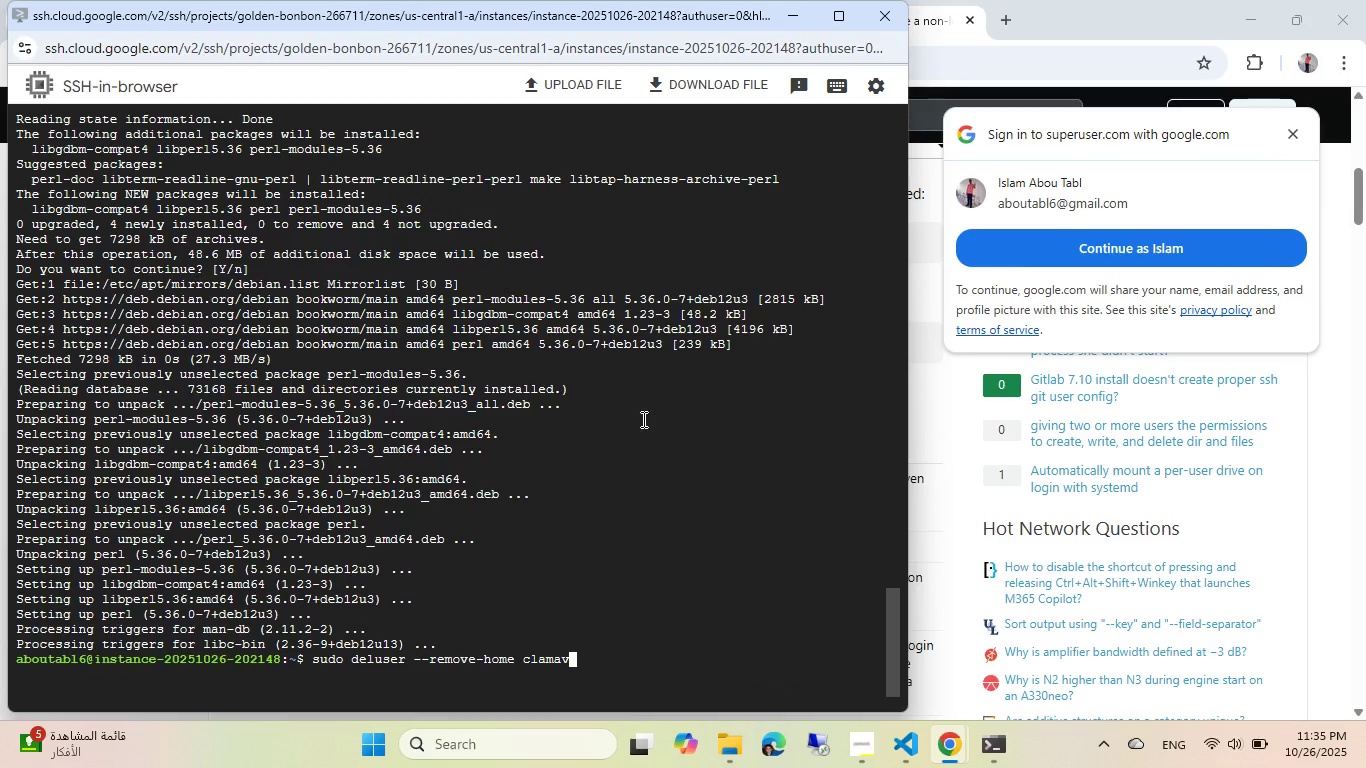 
key(NumpadEnter)
 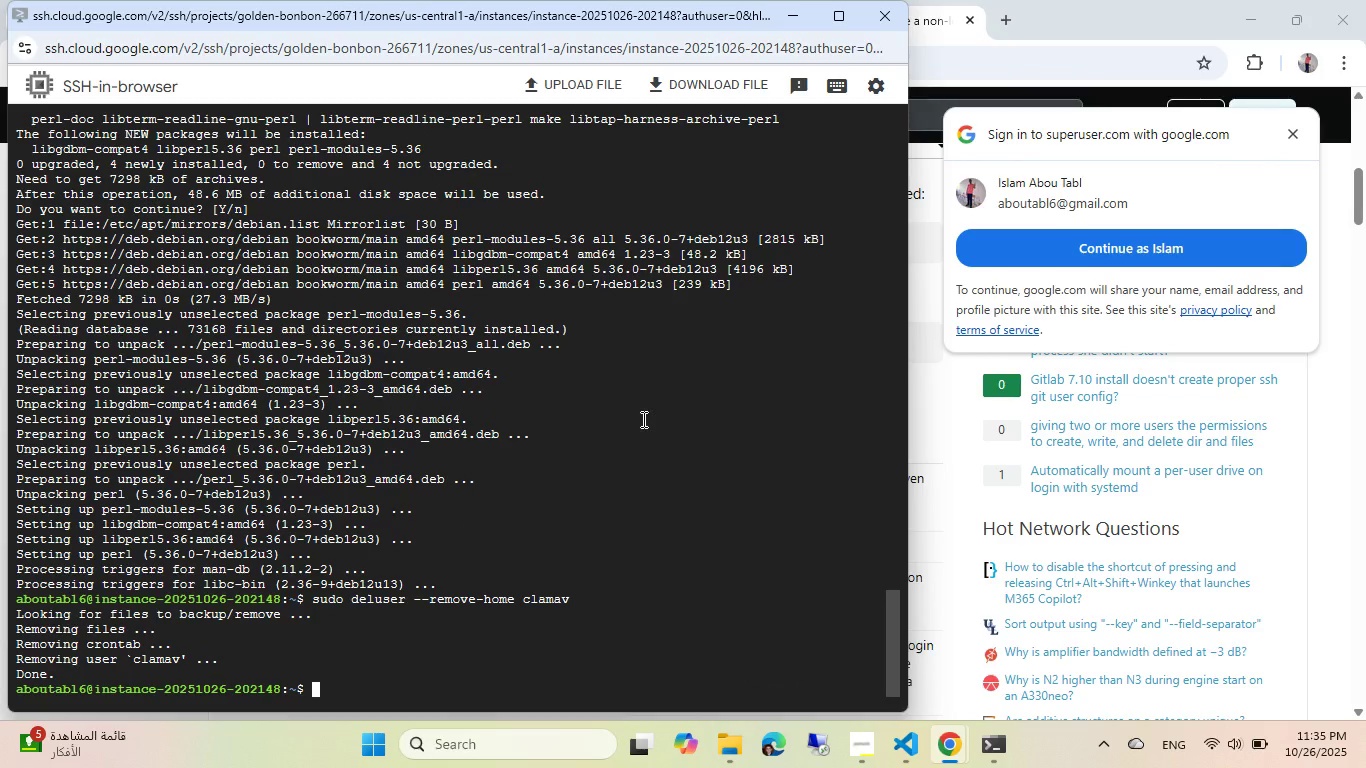 
wait(6.55)
 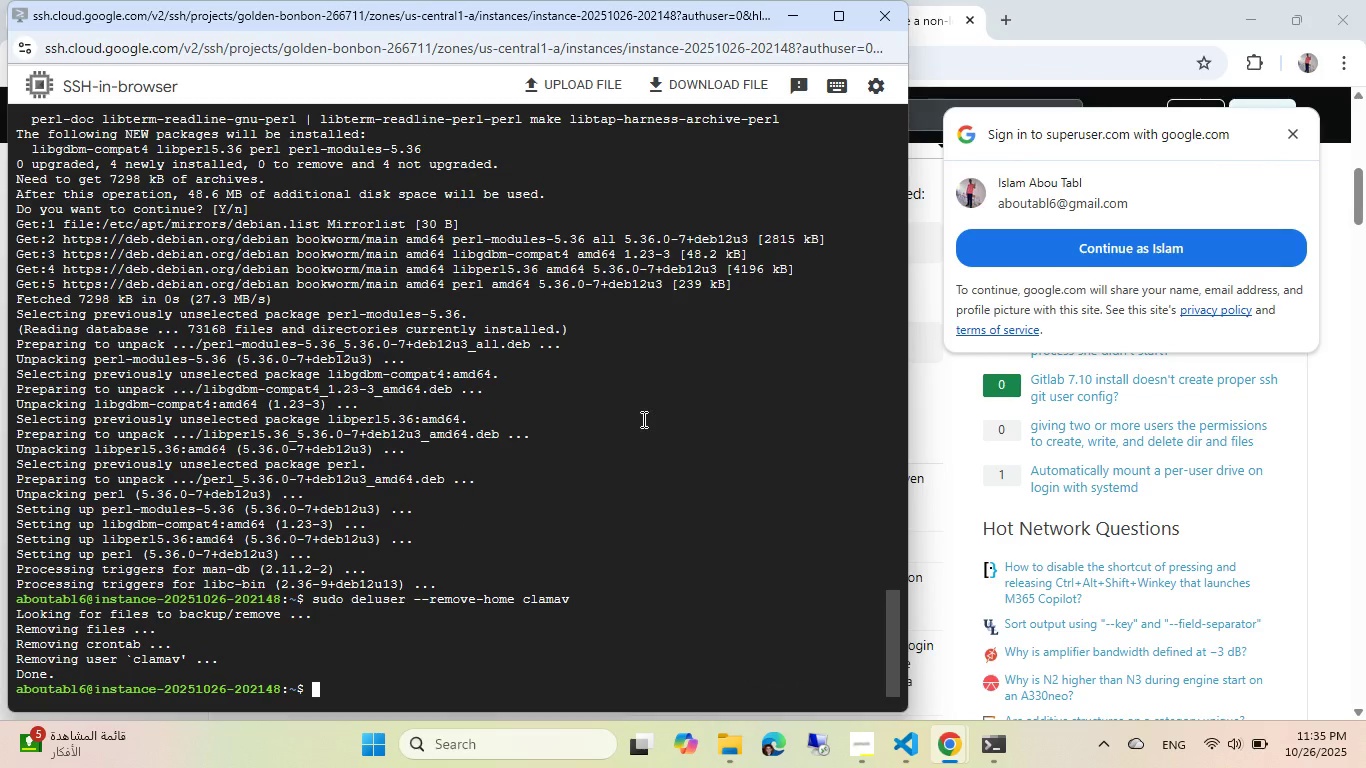 
type(sud ousermod _M)
key(Backspace)
key(Backspace)
type(-M clamav)
 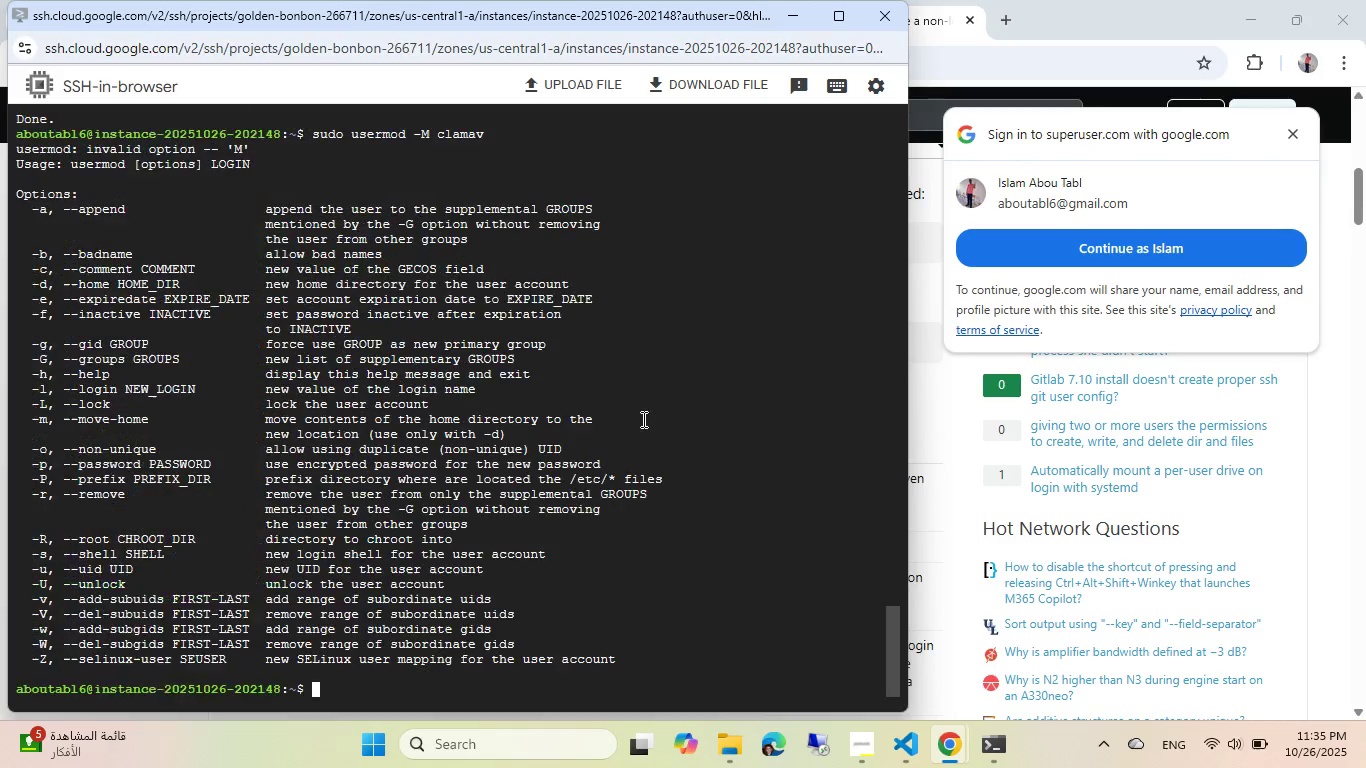 
 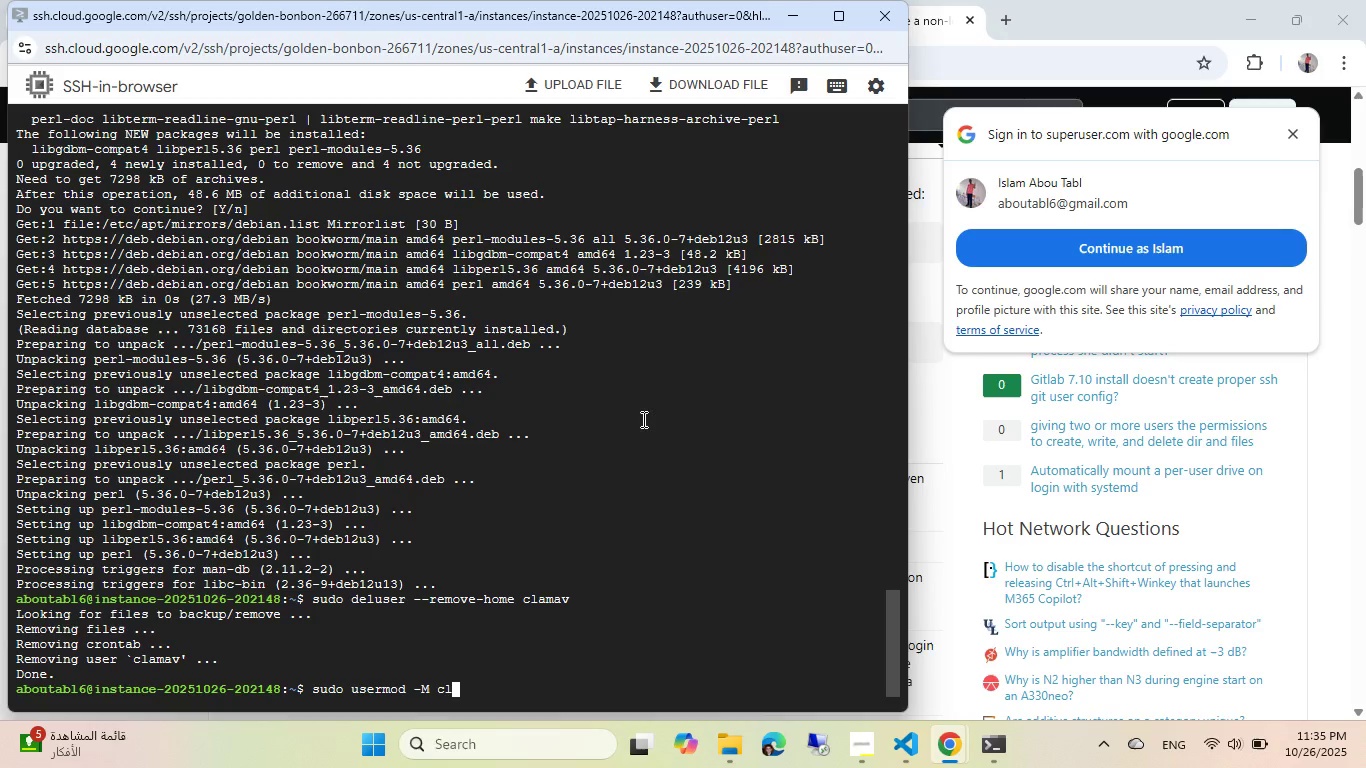 
key(Enter)
 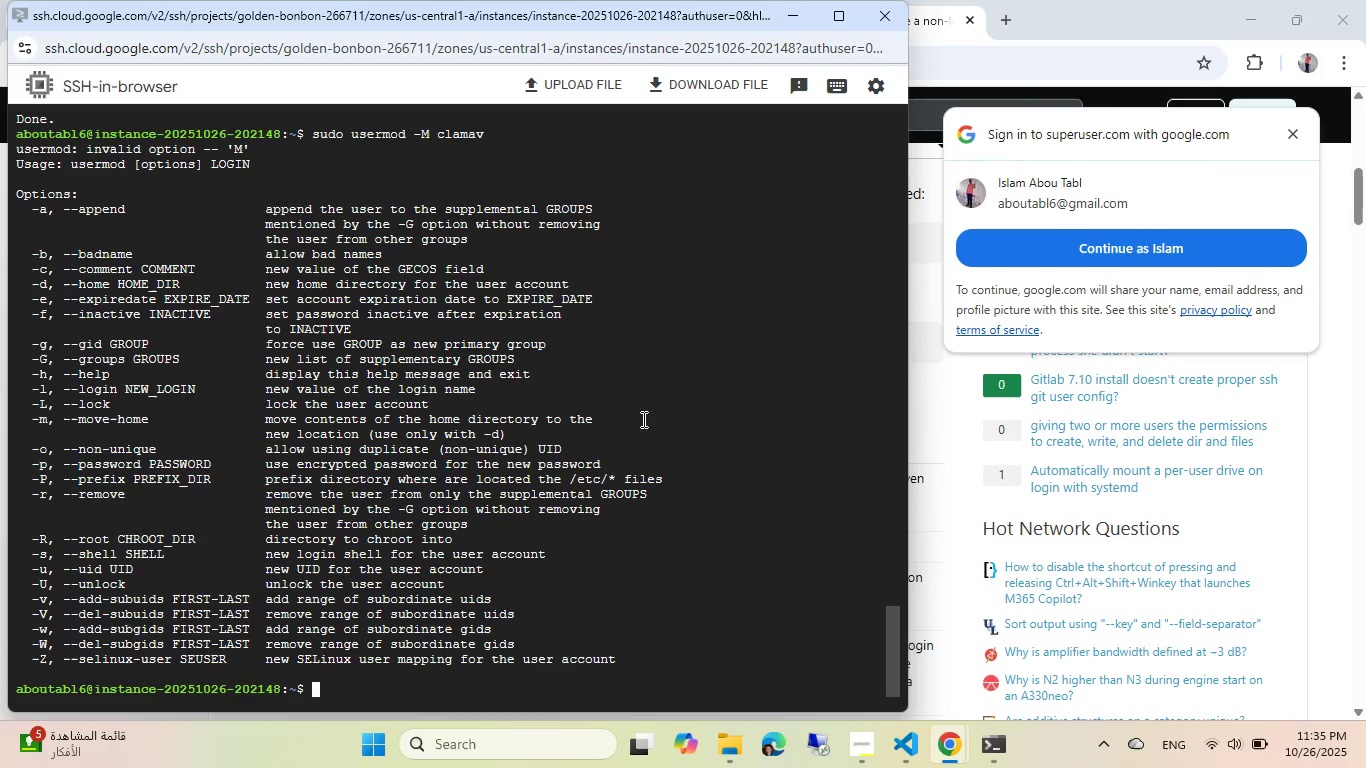 
key(Alt+AltLeft)
 